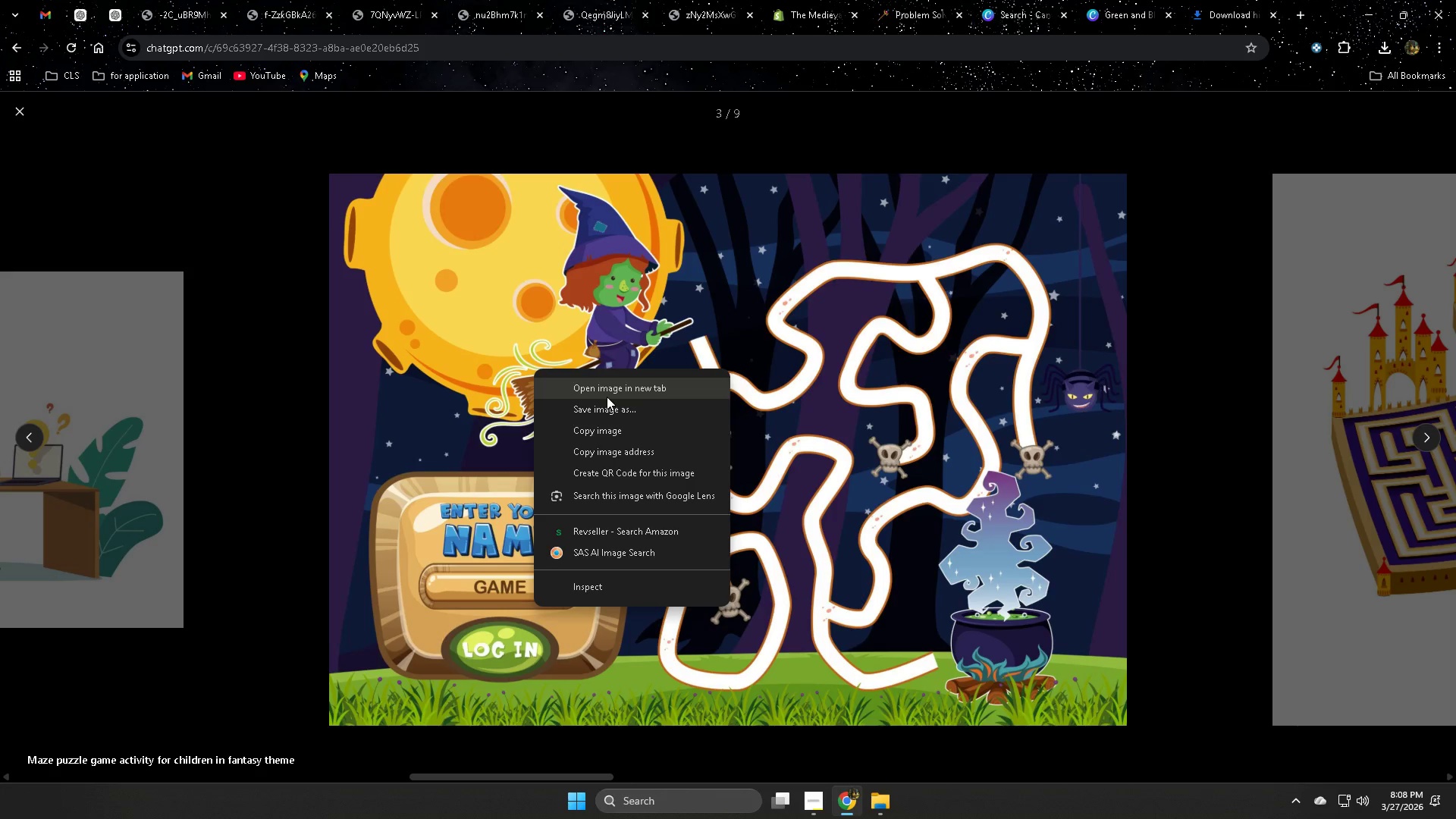 
left_click([607, 396])
 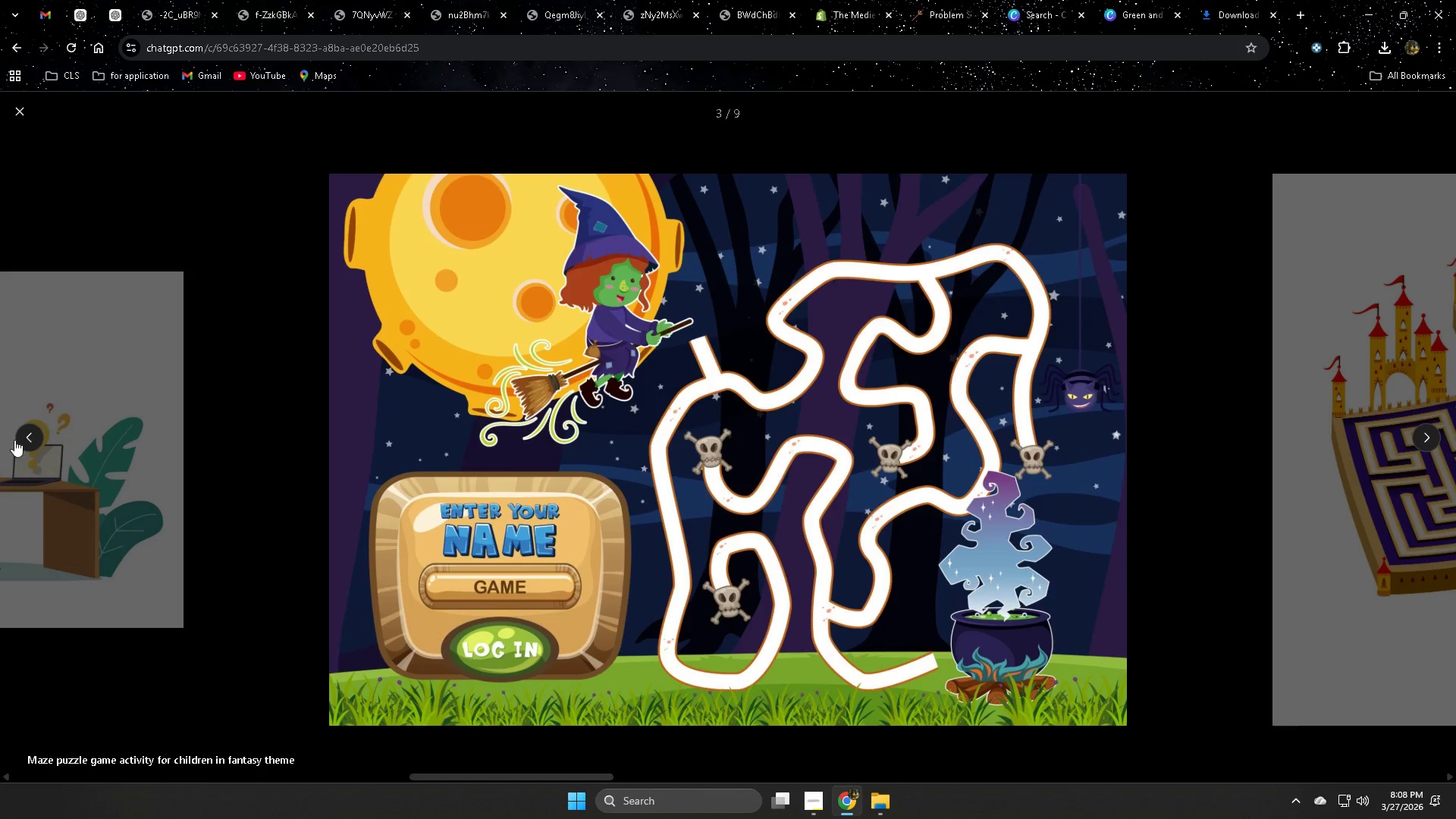 
left_click([22, 435])
 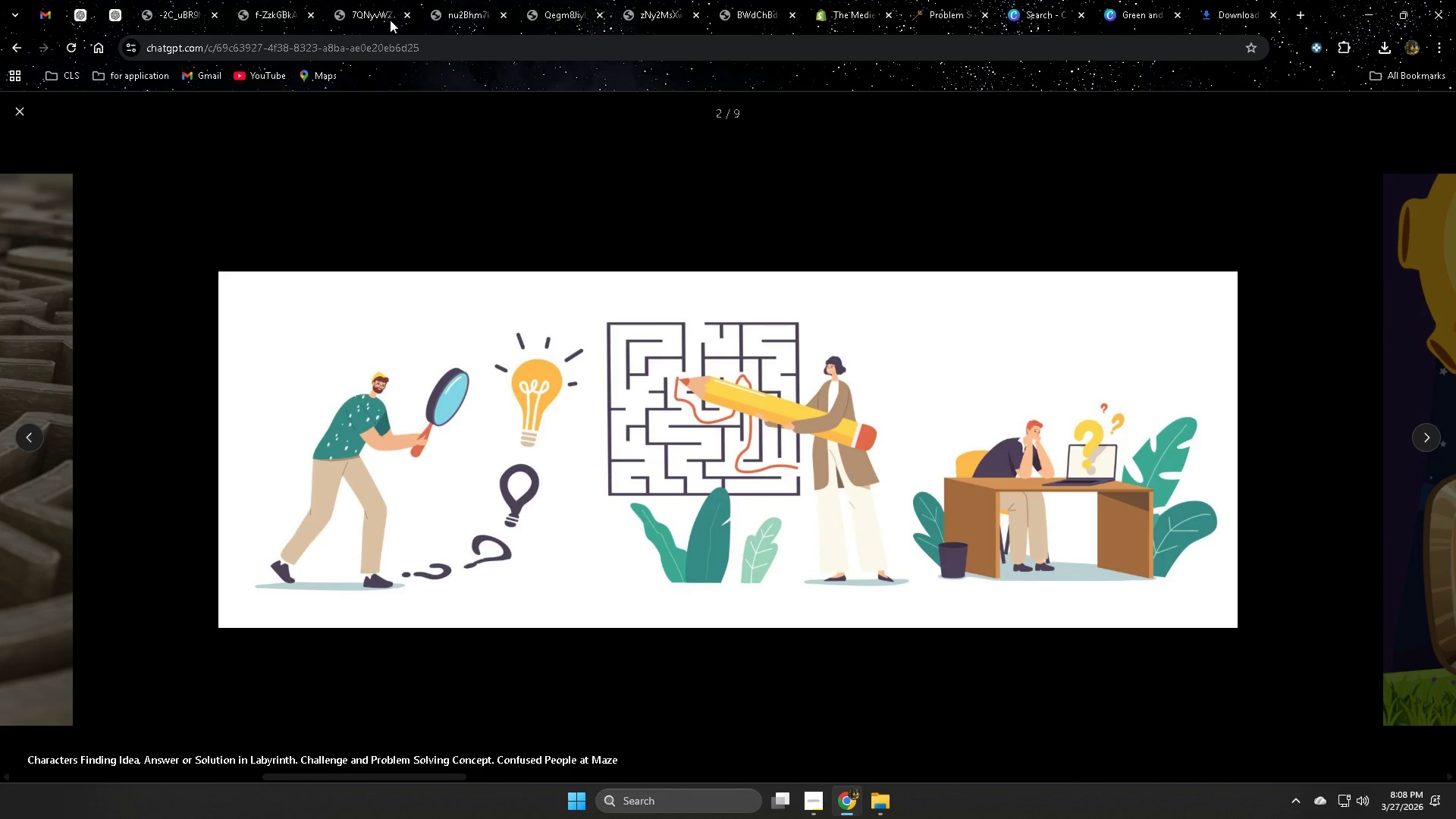 
mouse_move([288, -2])
 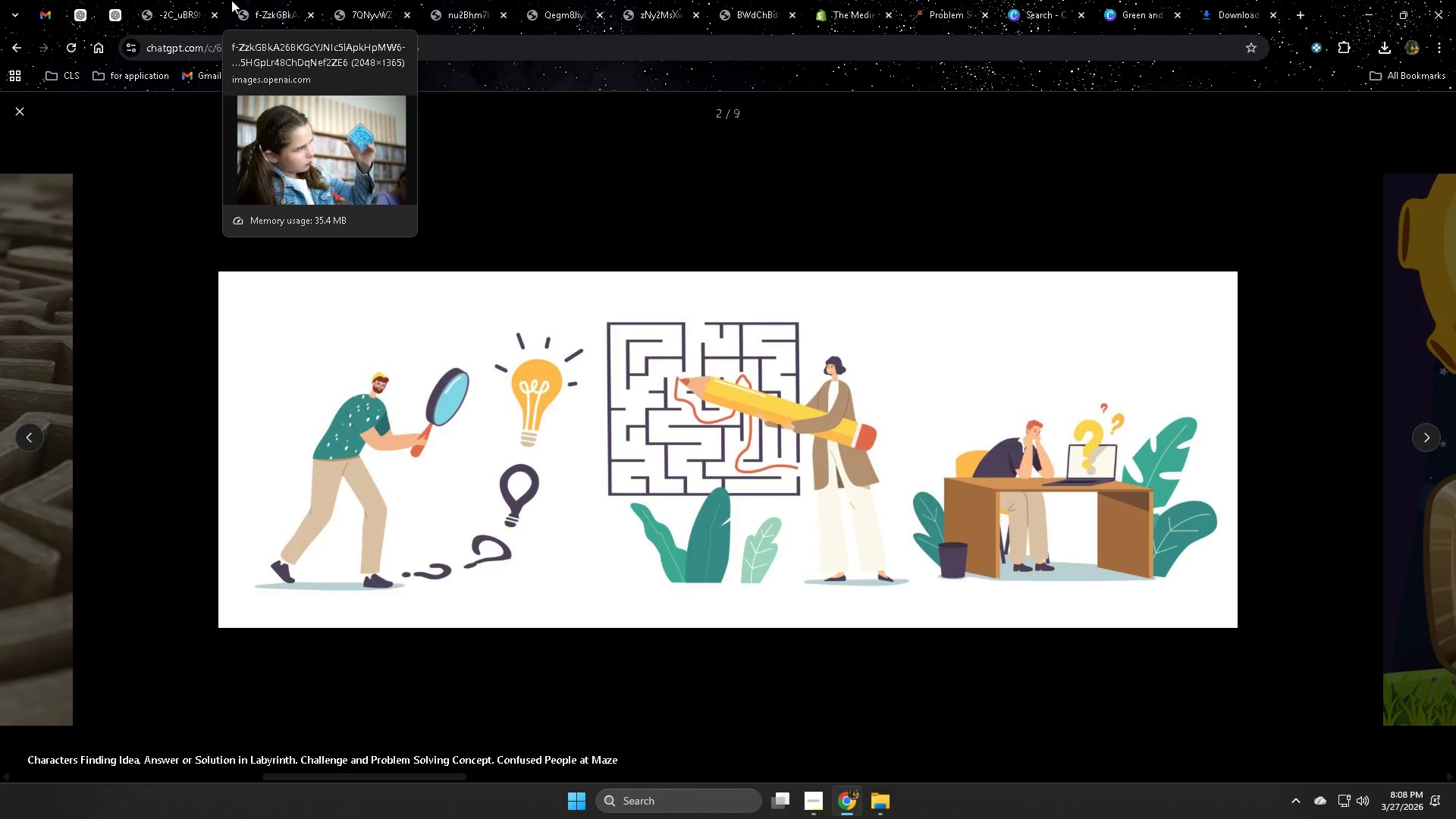 
left_click([174, 6])
 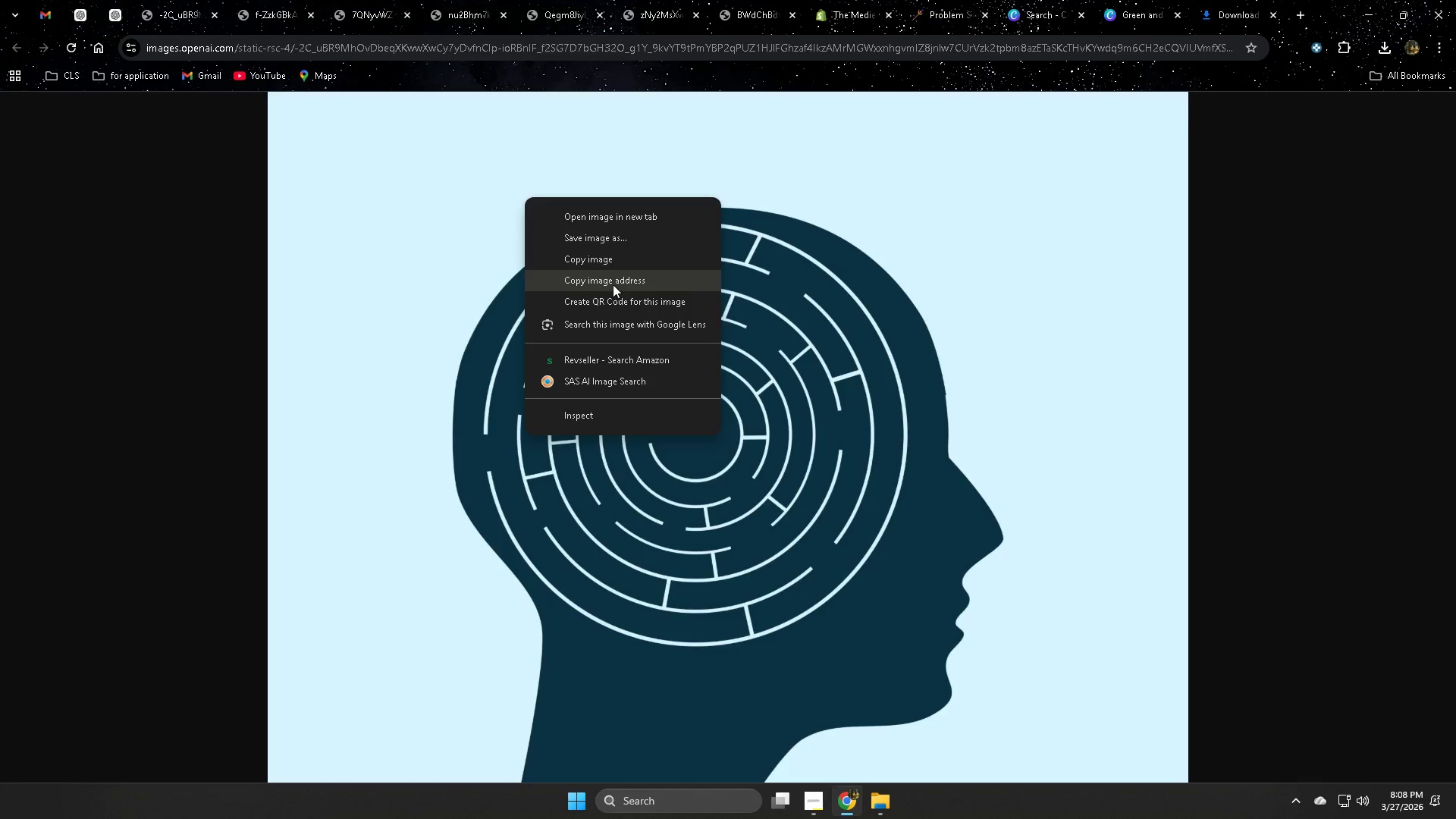 
left_click([619, 238])
 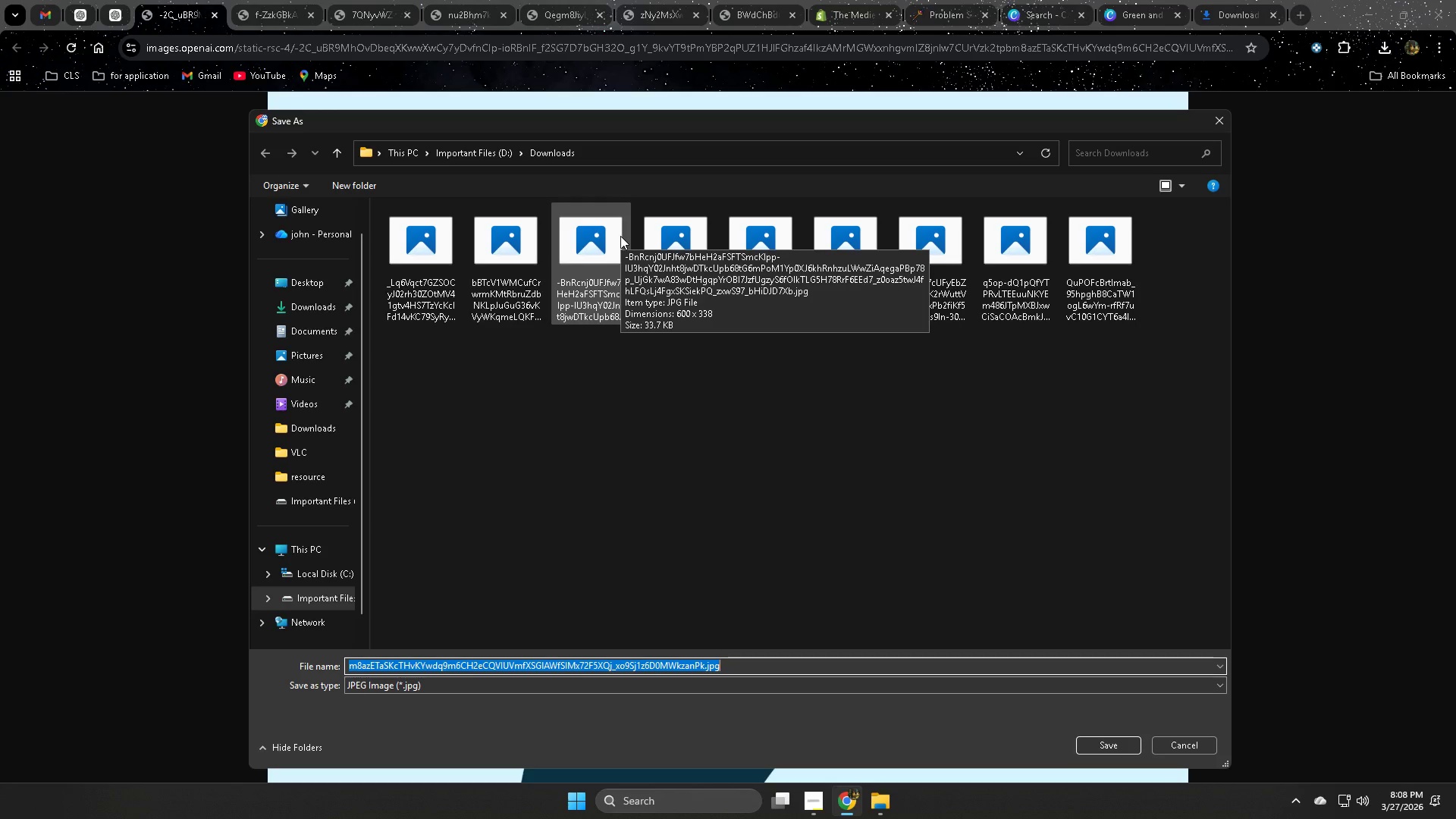 
key(Enter)
 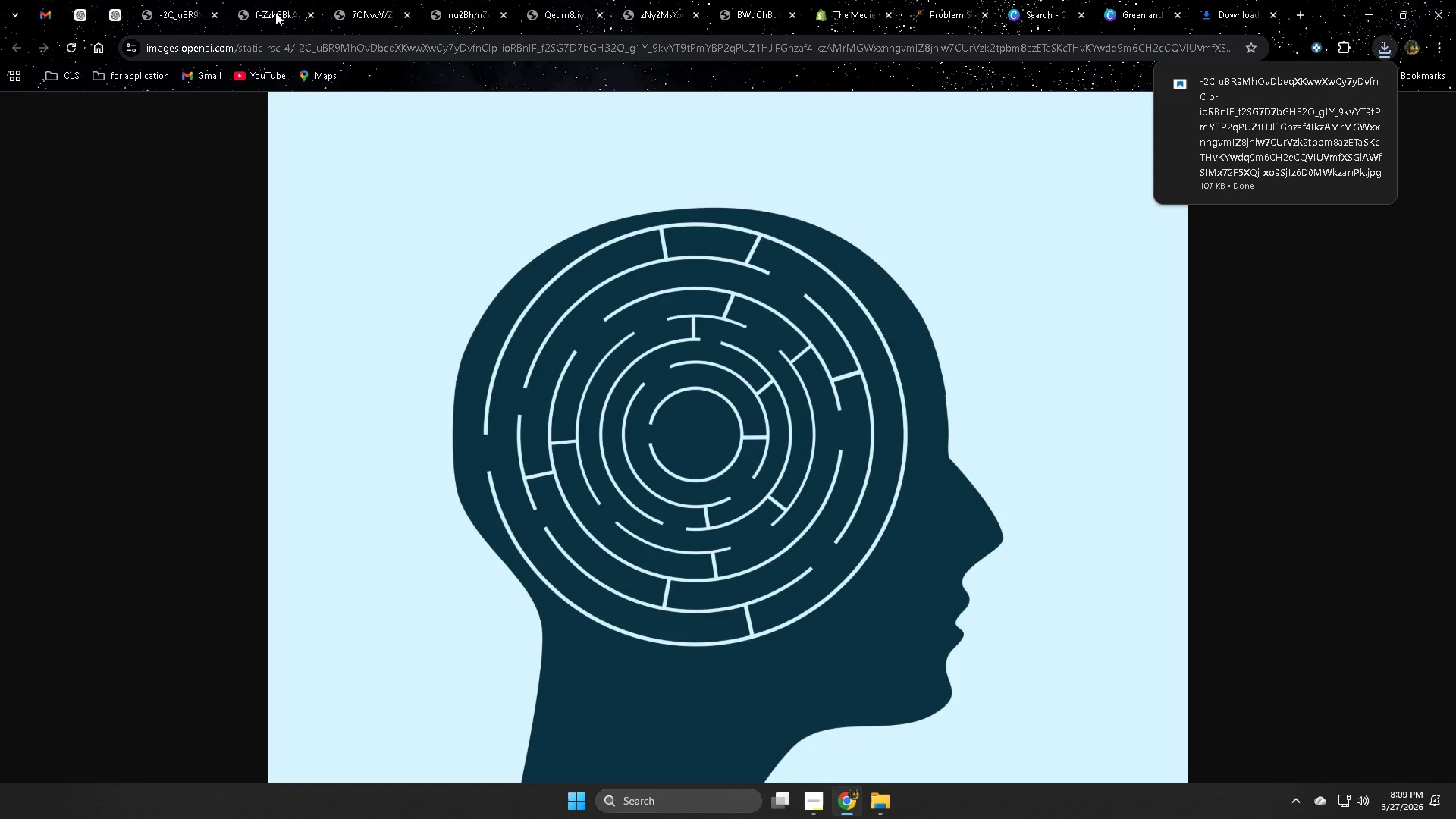 
left_click([281, 12])
 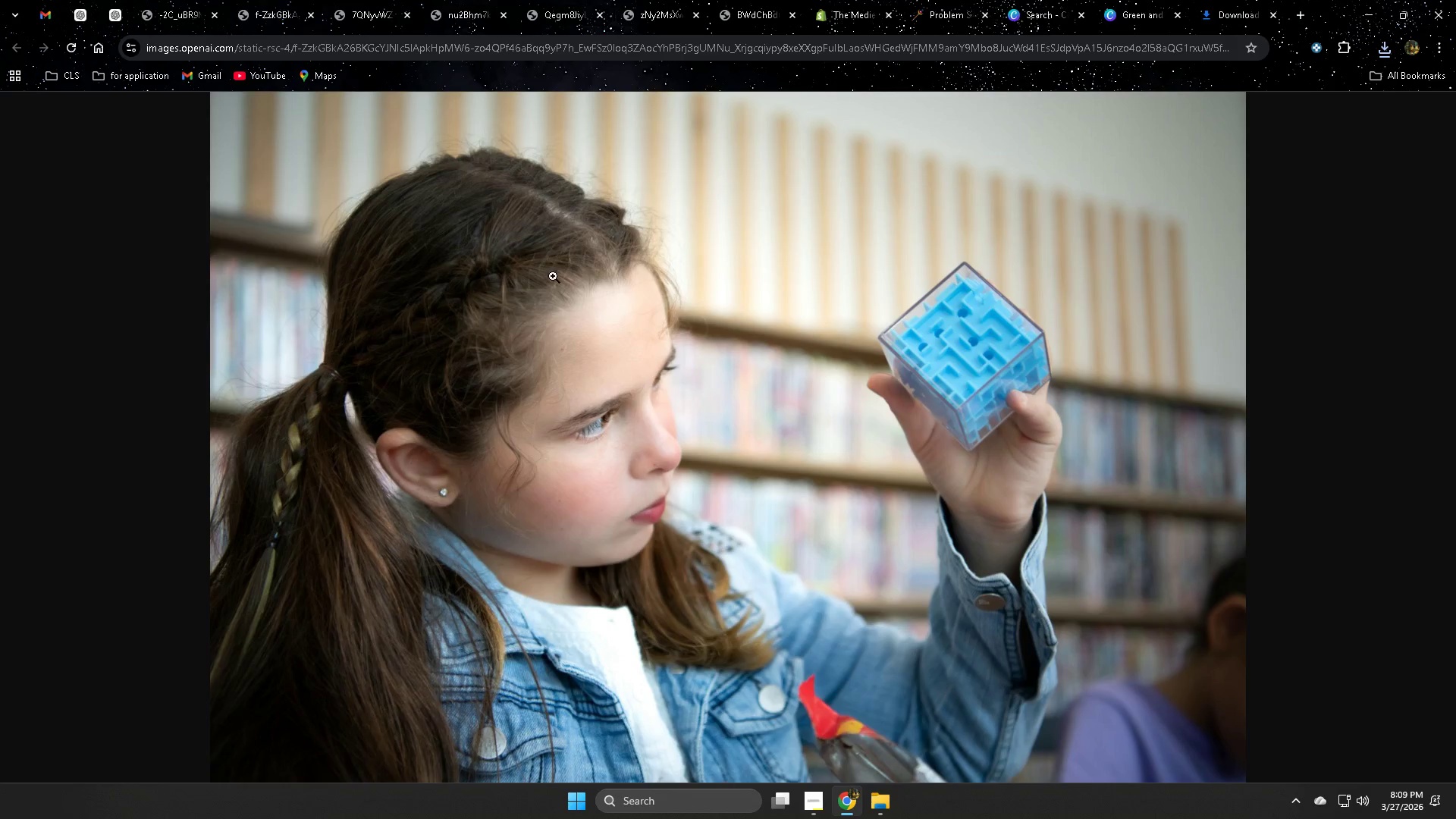 
right_click([548, 319])
 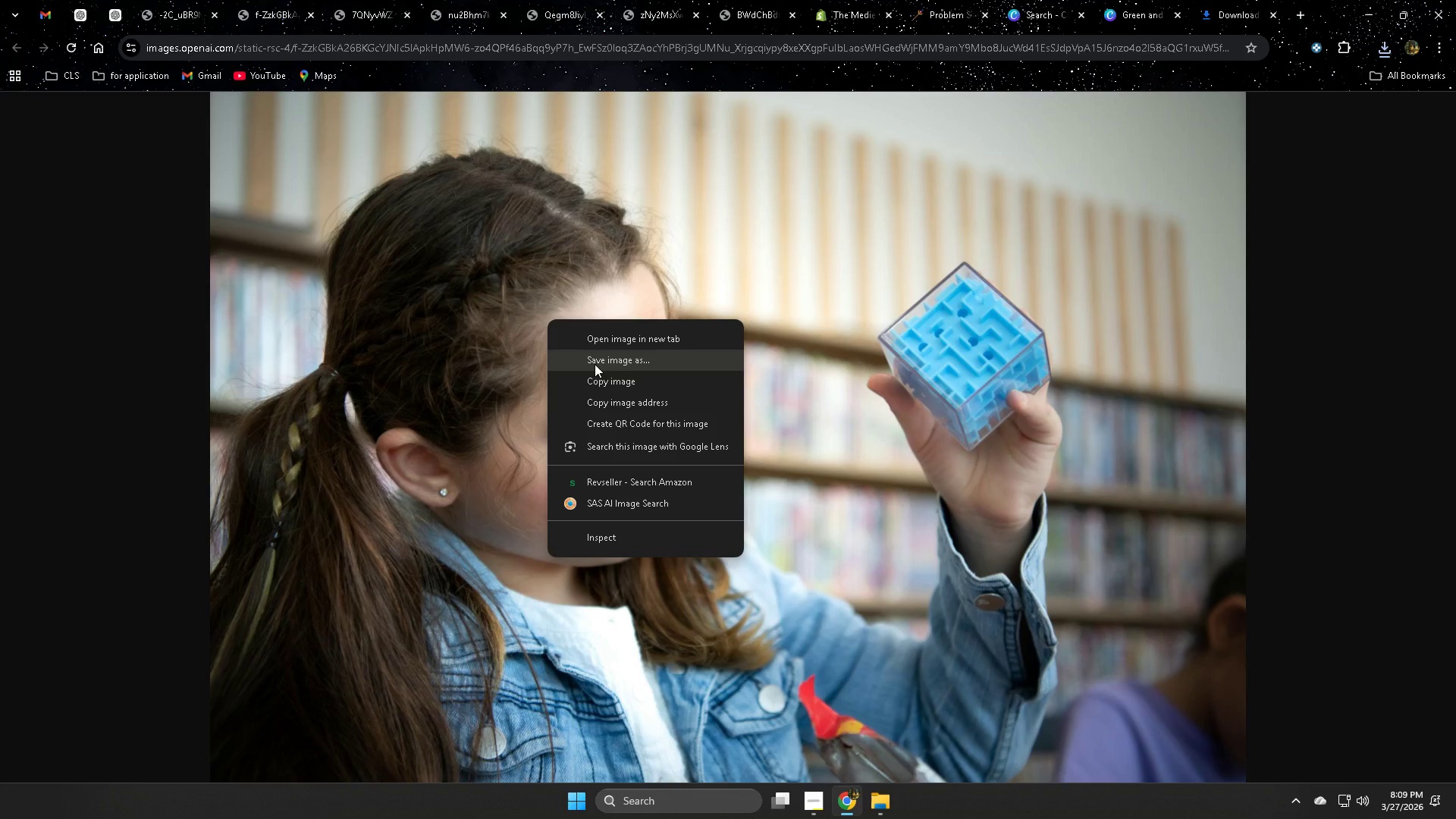 
left_click([595, 364])
 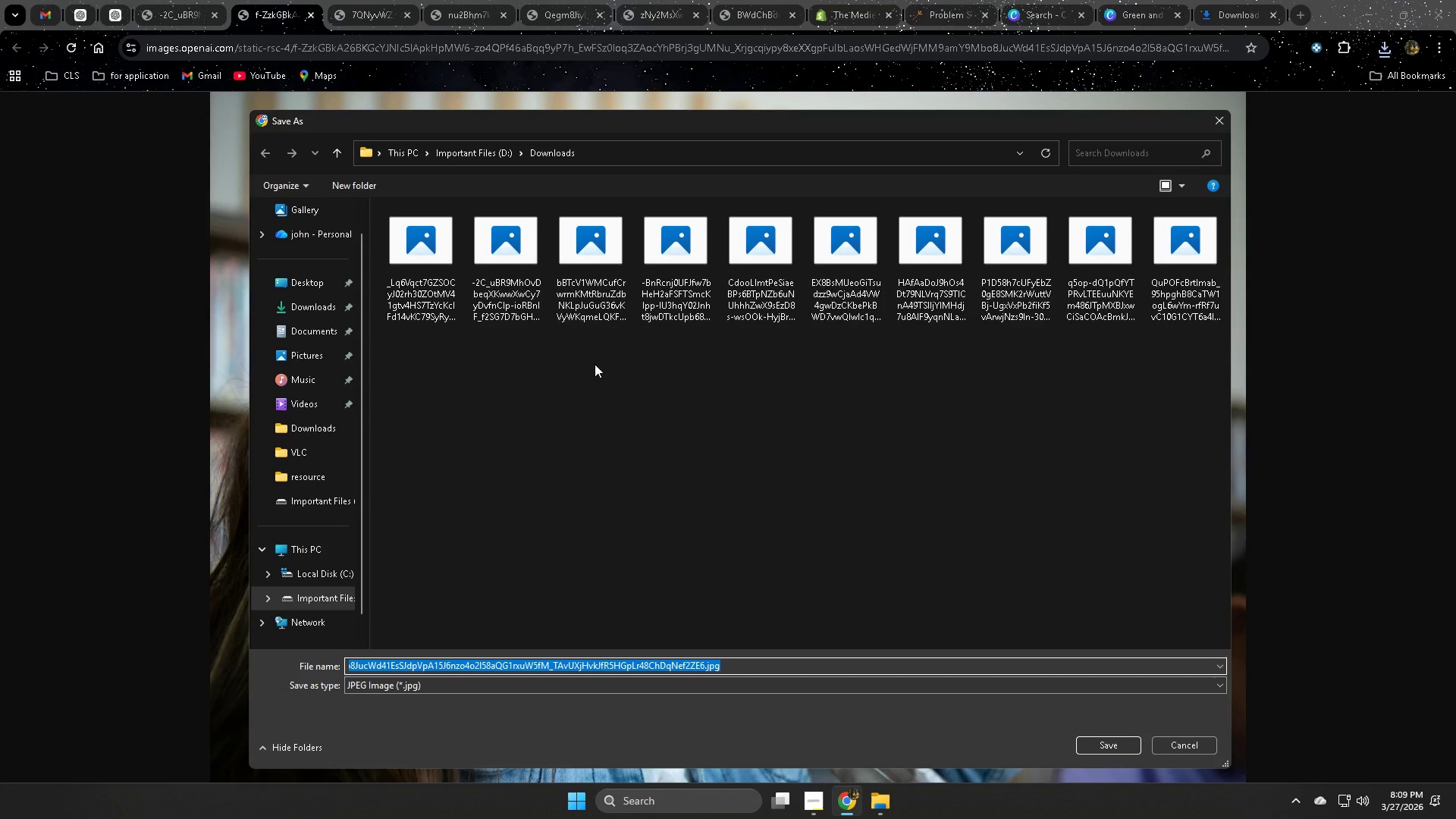 
key(Enter)
 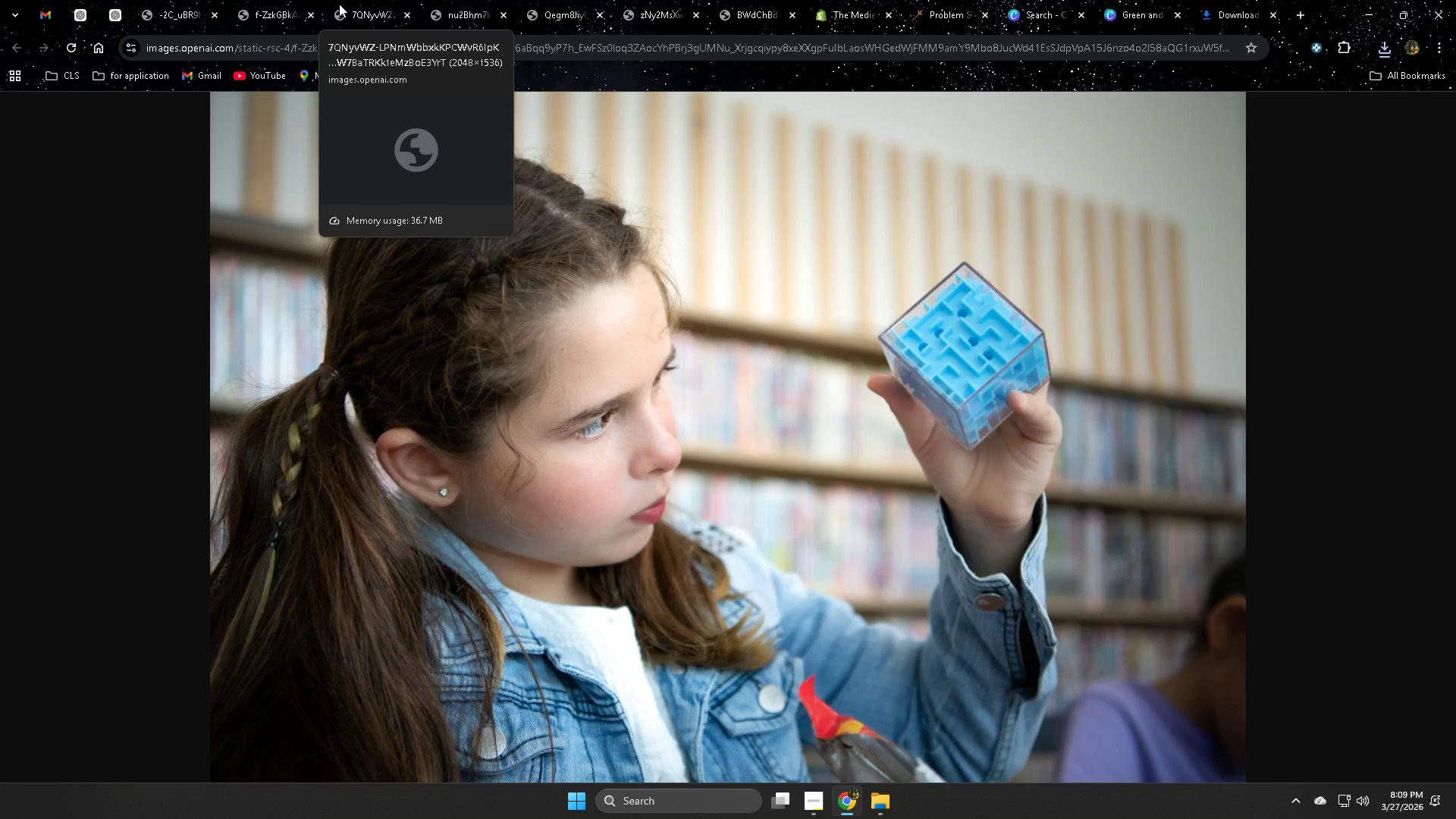 
left_click([362, 5])
 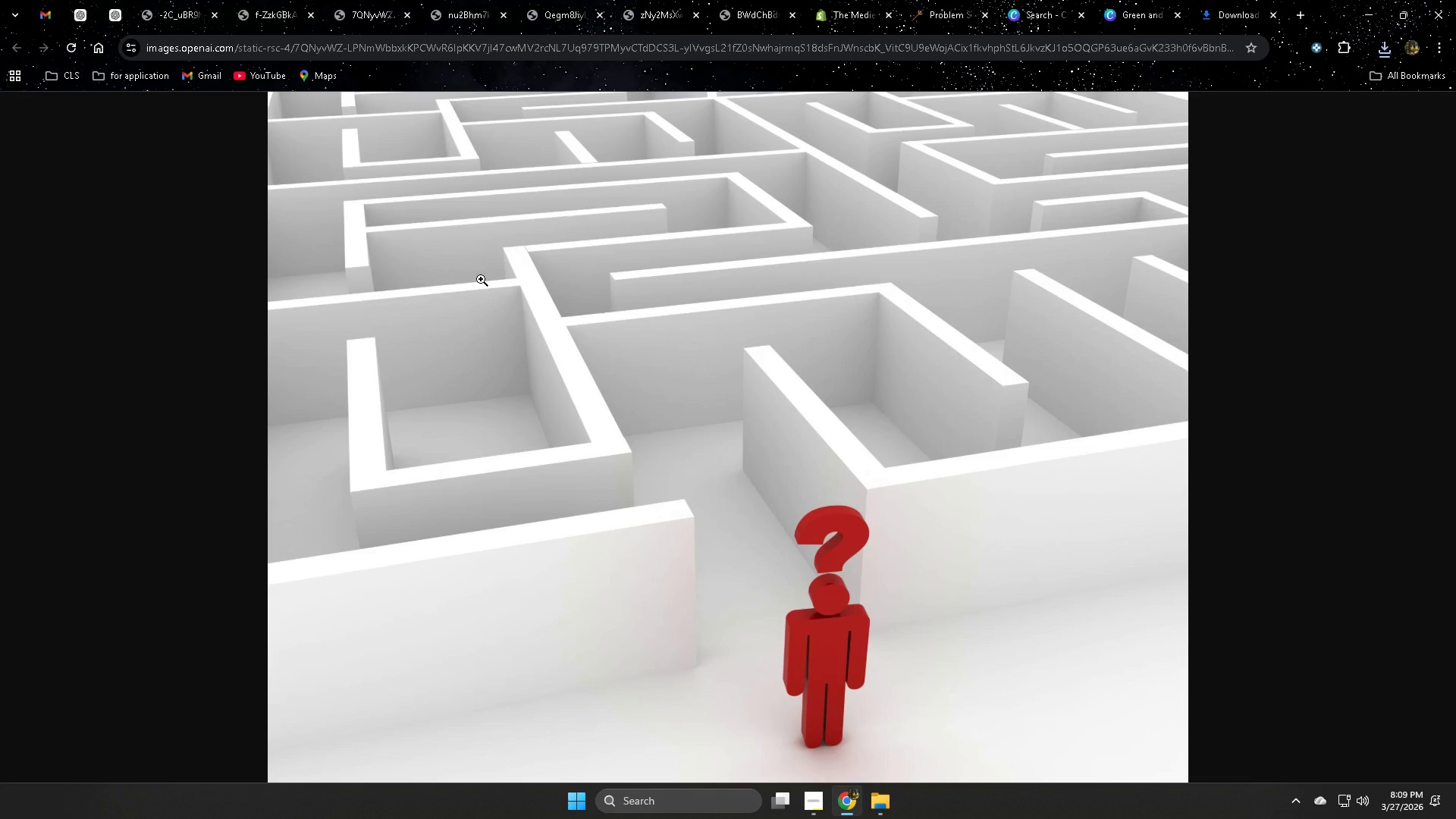 
right_click([491, 317])
 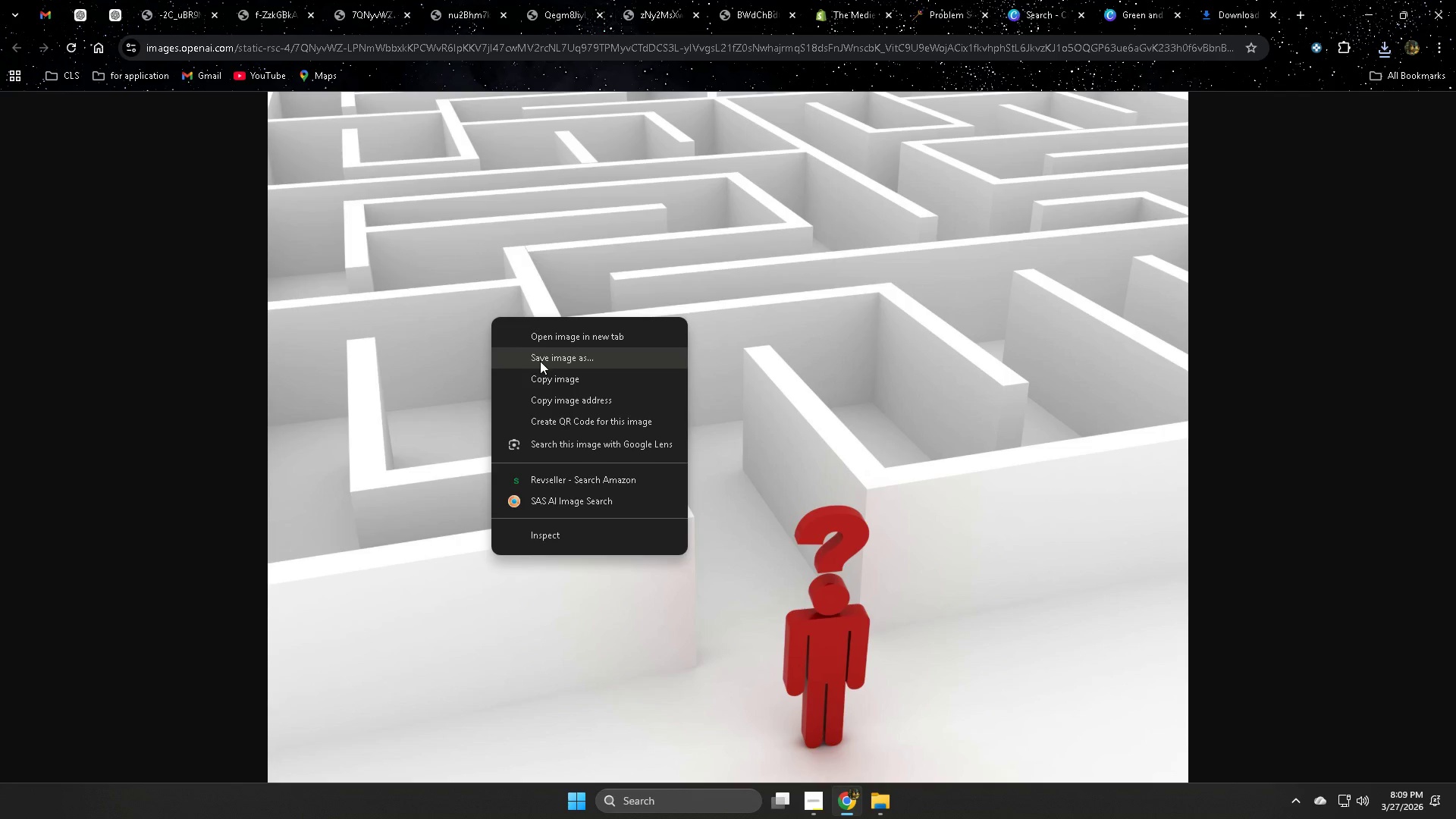 
left_click([540, 361])
 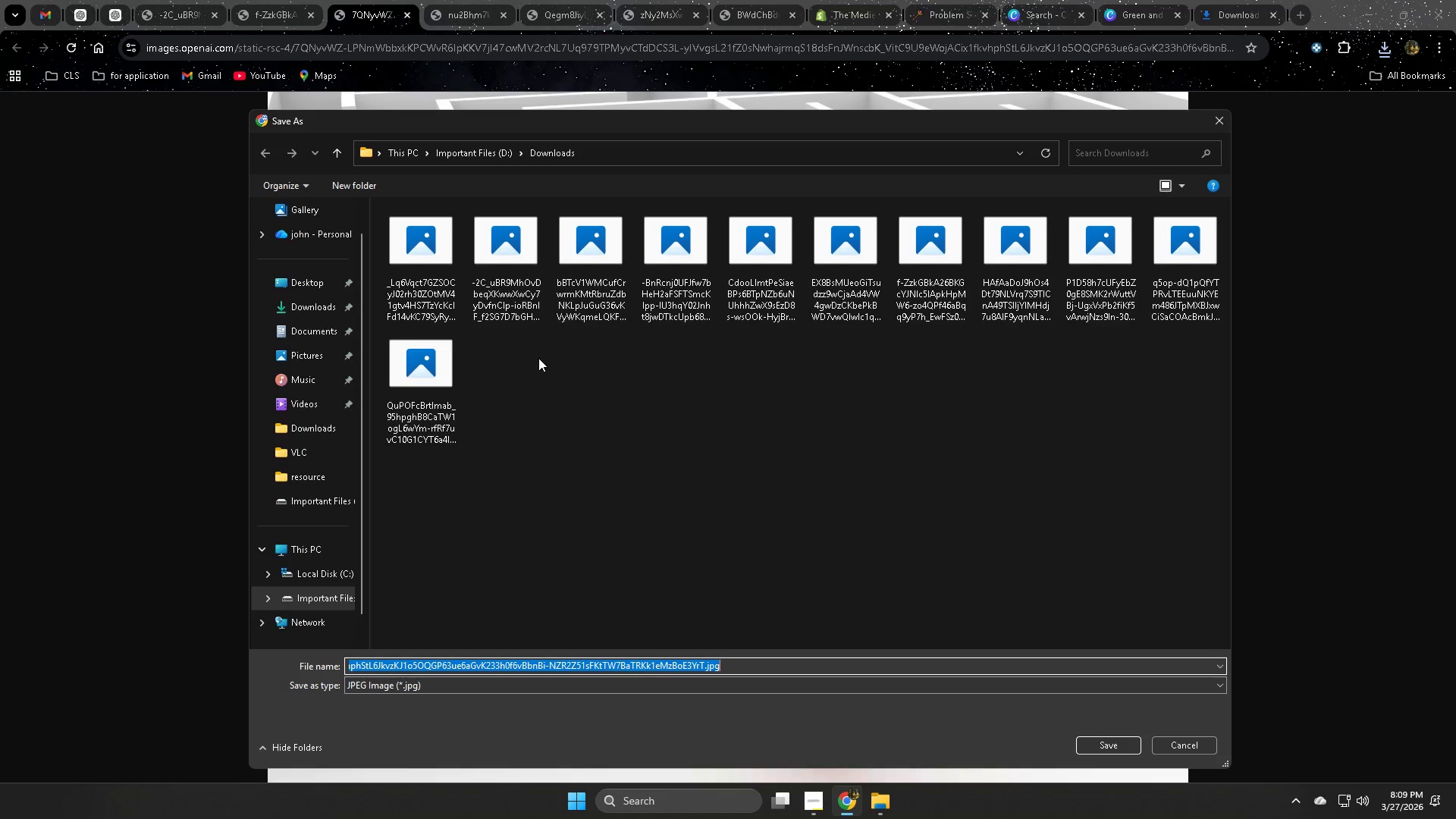 
key(Enter)
 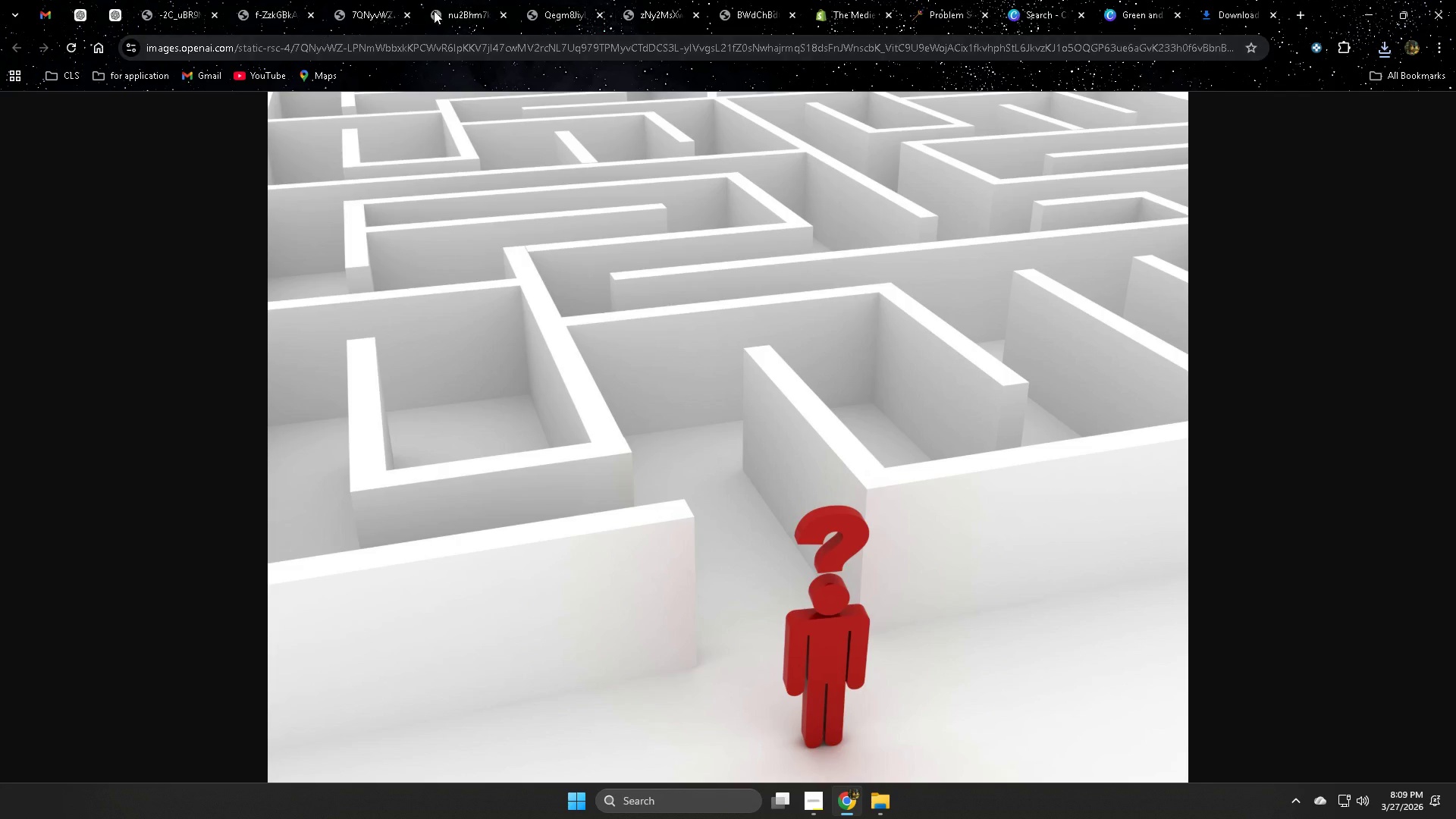 
left_click([456, 4])
 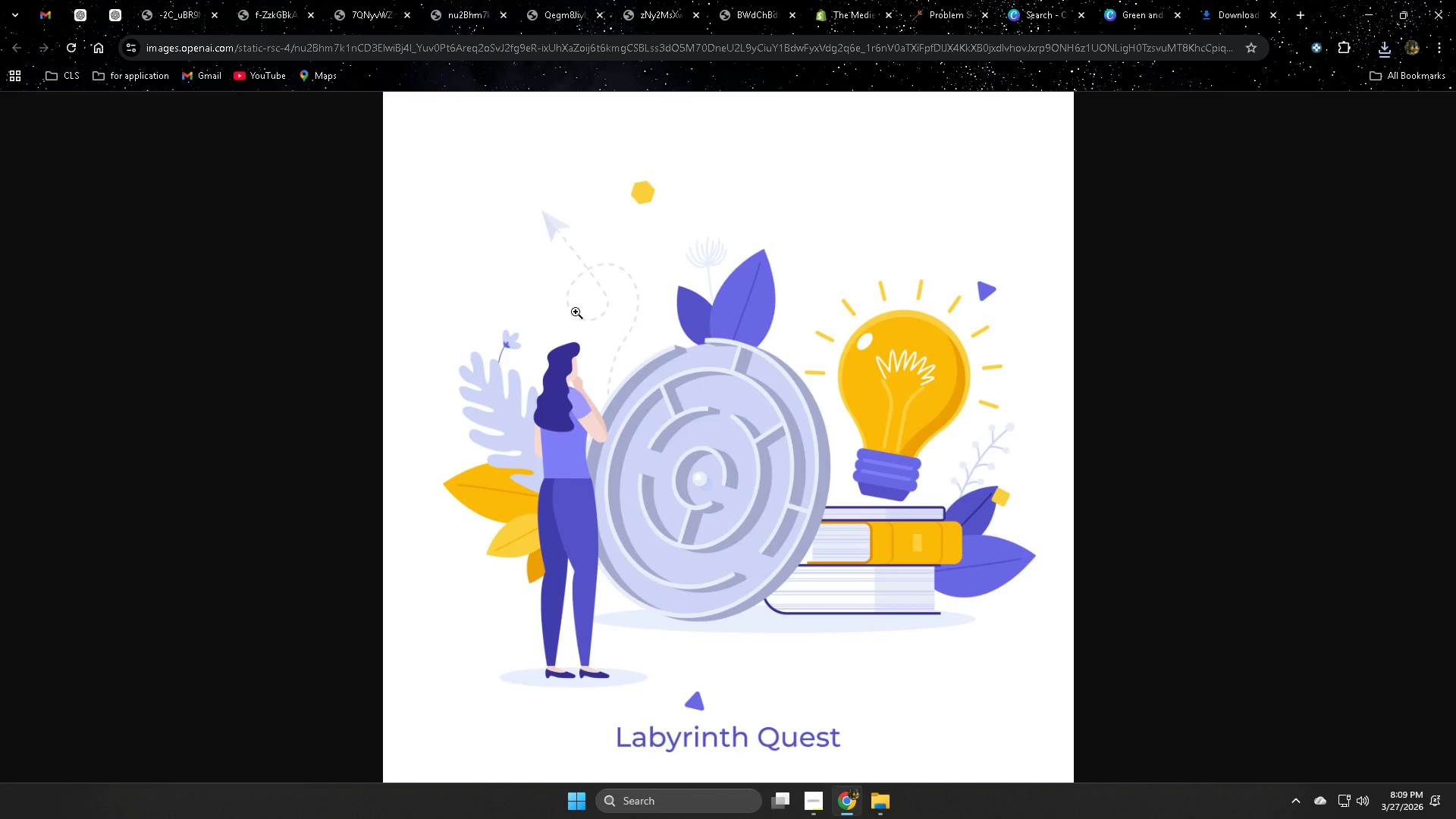 
right_click([578, 318])
 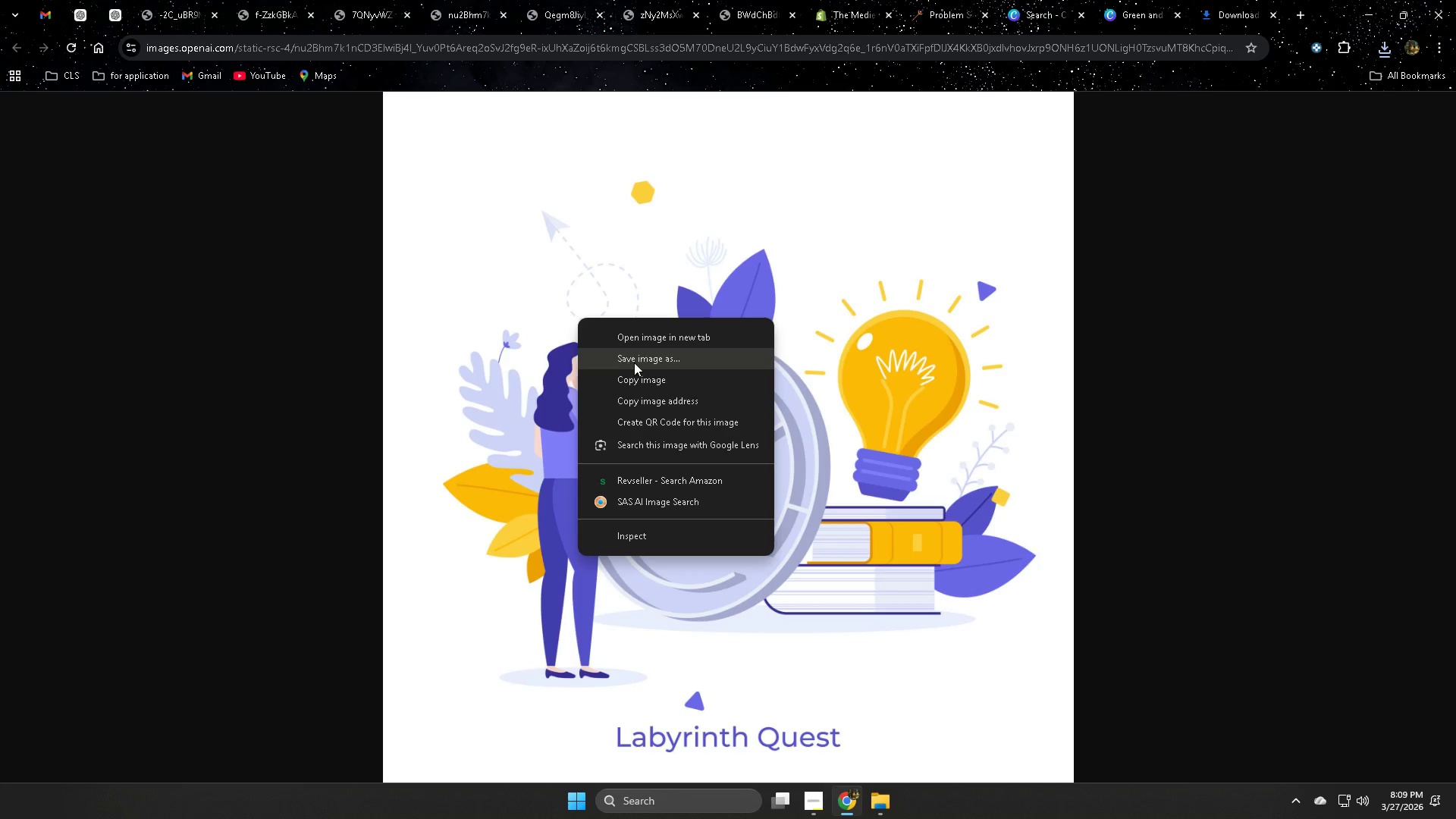 
left_click([635, 362])
 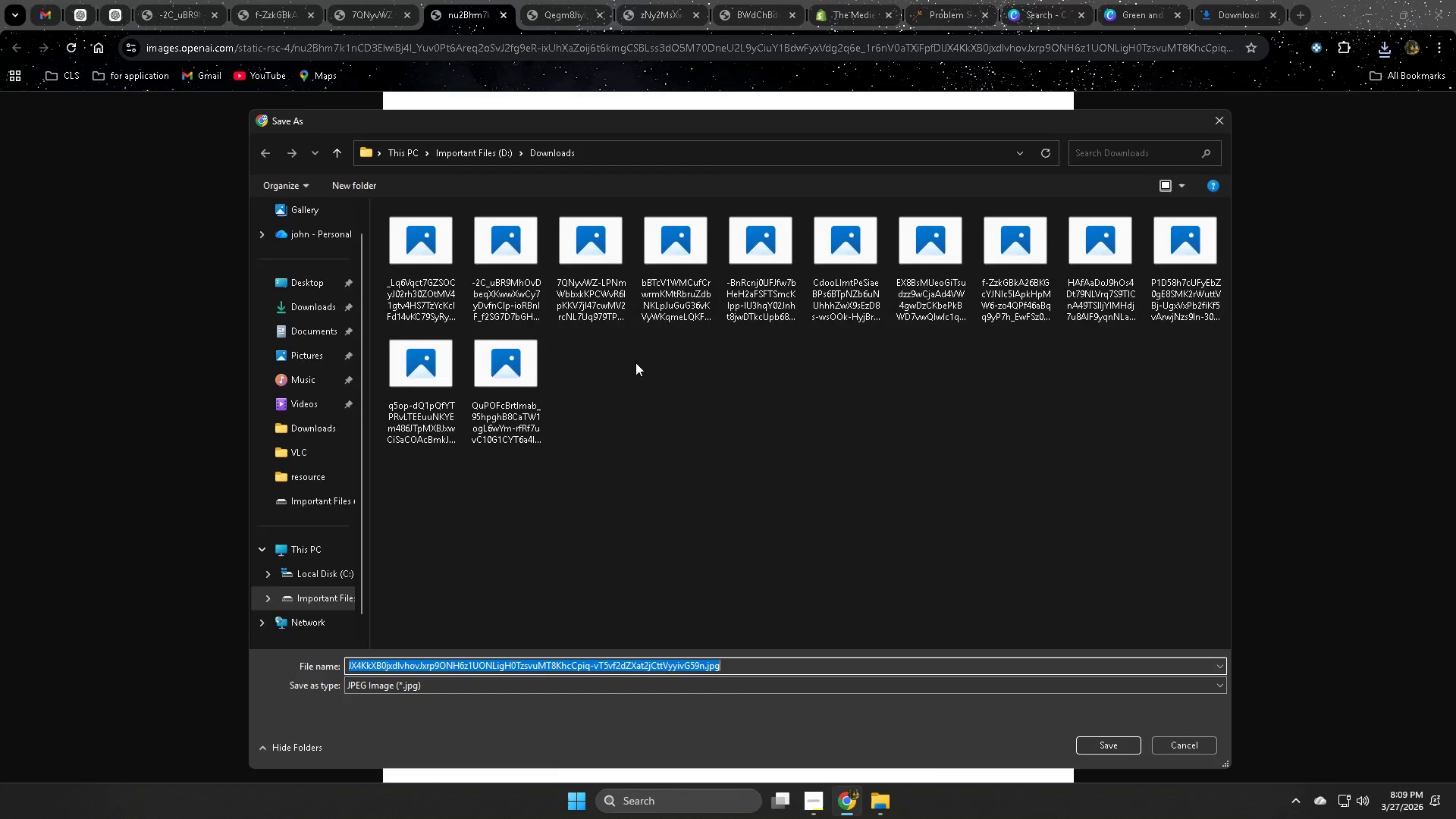 
key(Enter)
 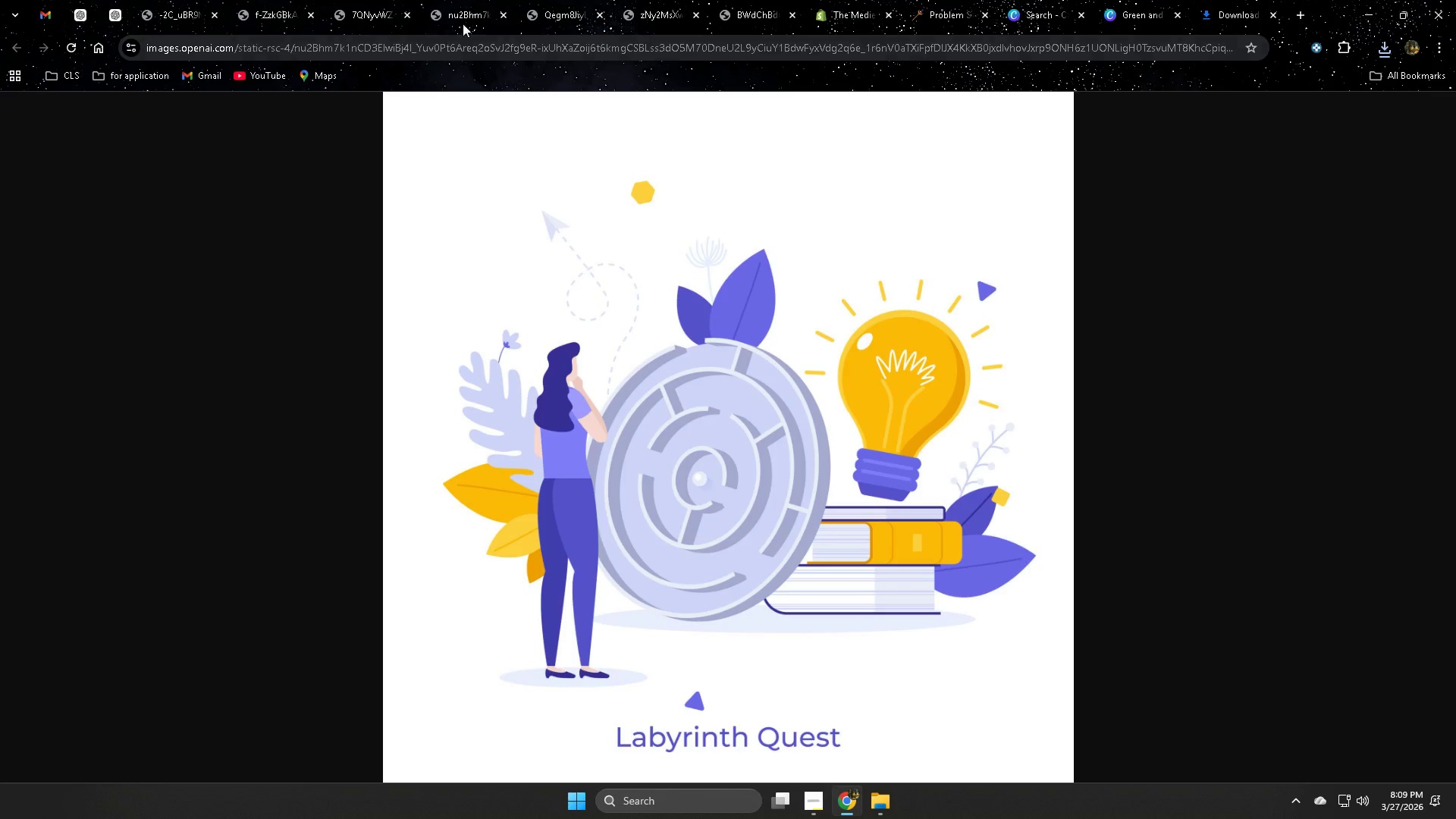 
left_click([478, 14])
 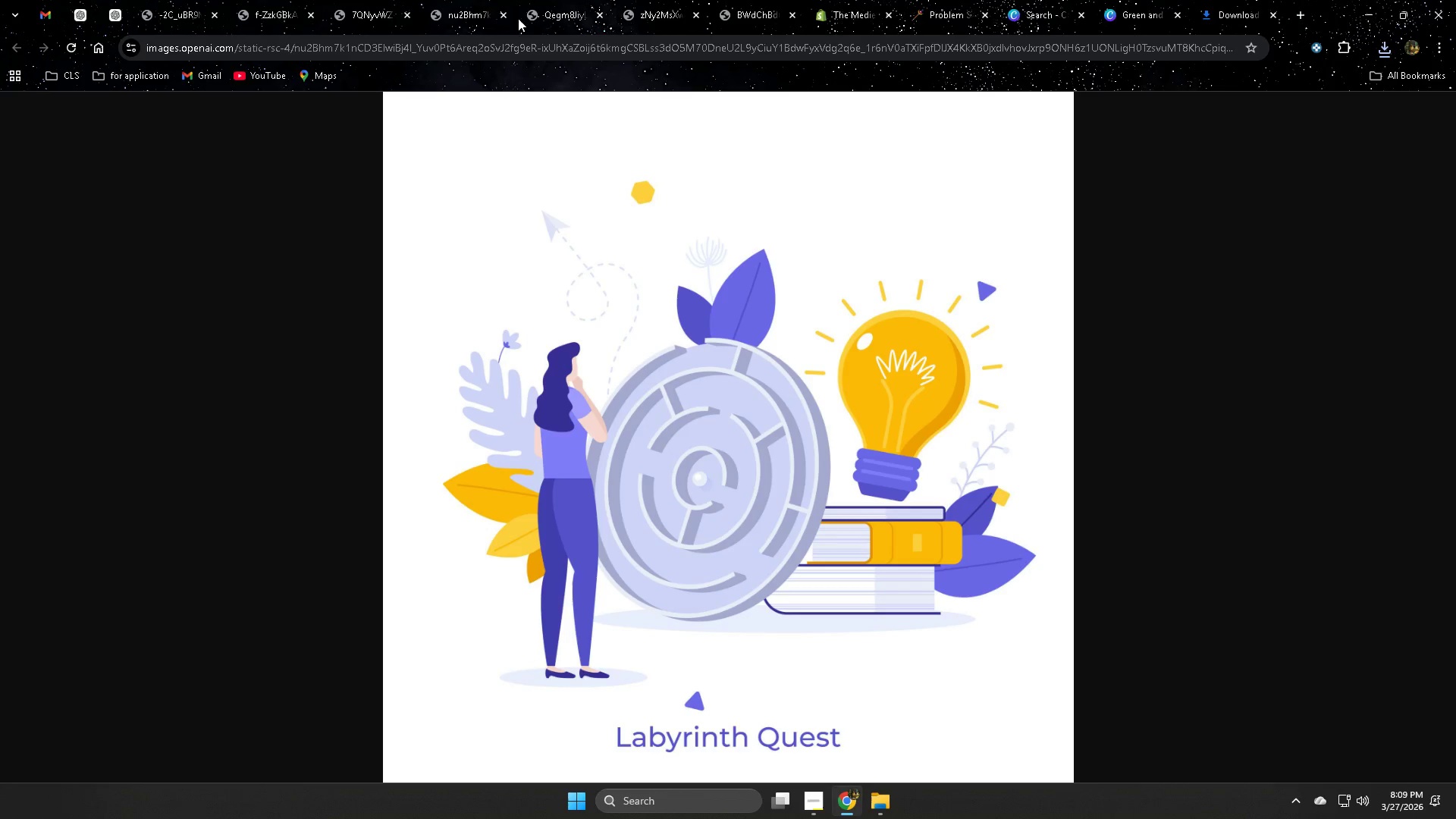 
left_click([559, 9])
 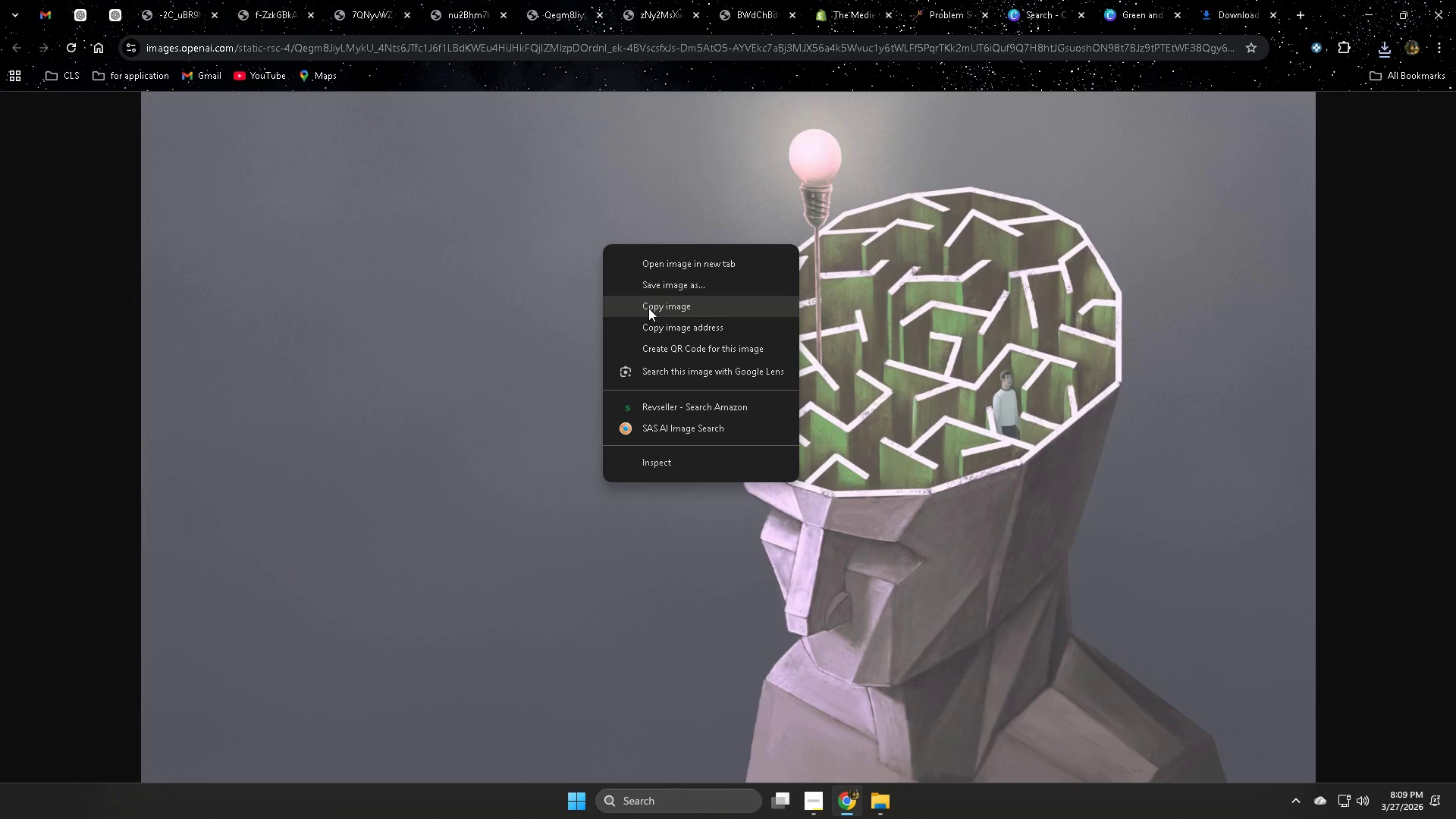 
left_click([653, 285])
 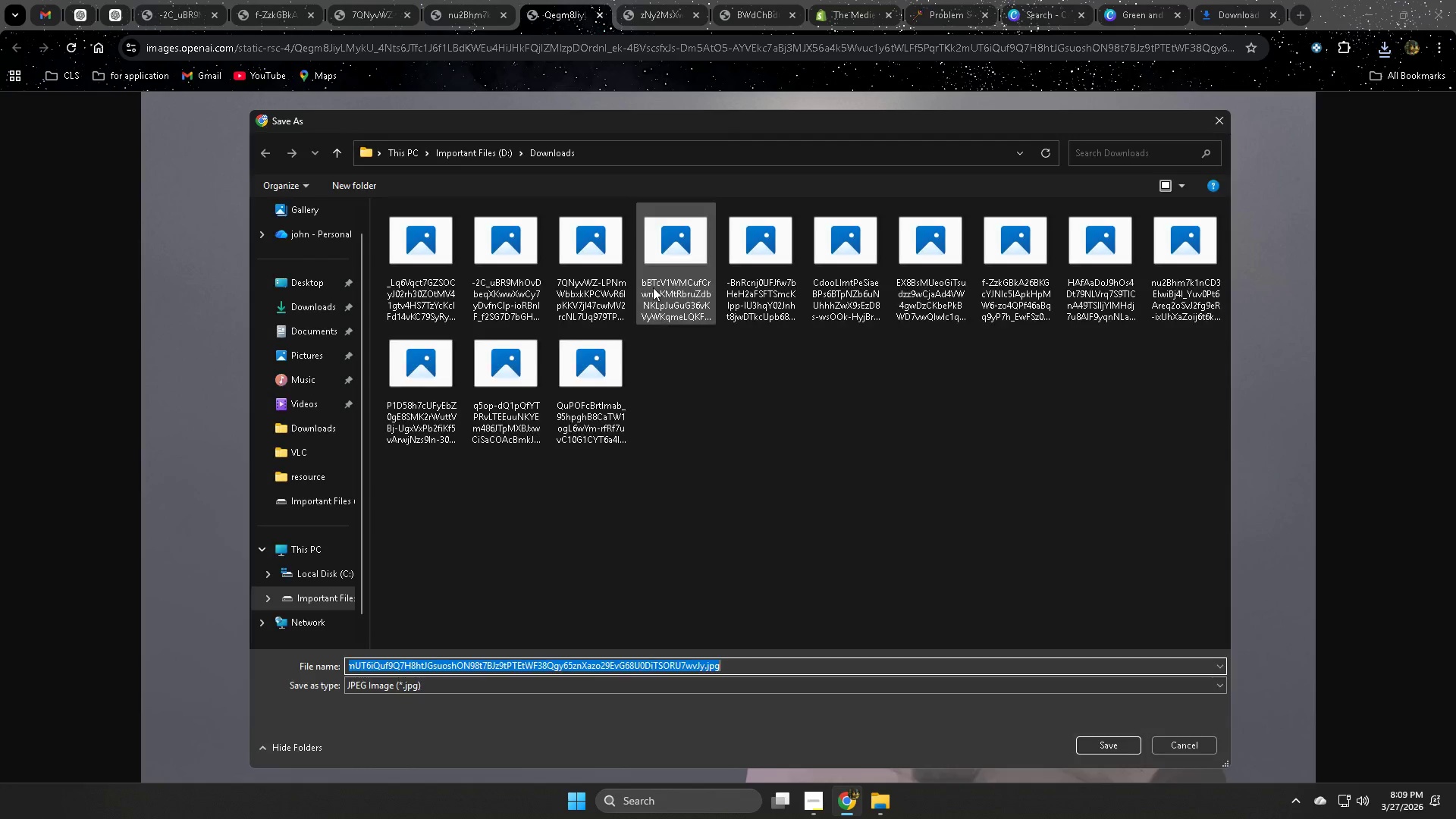 
key(Enter)
 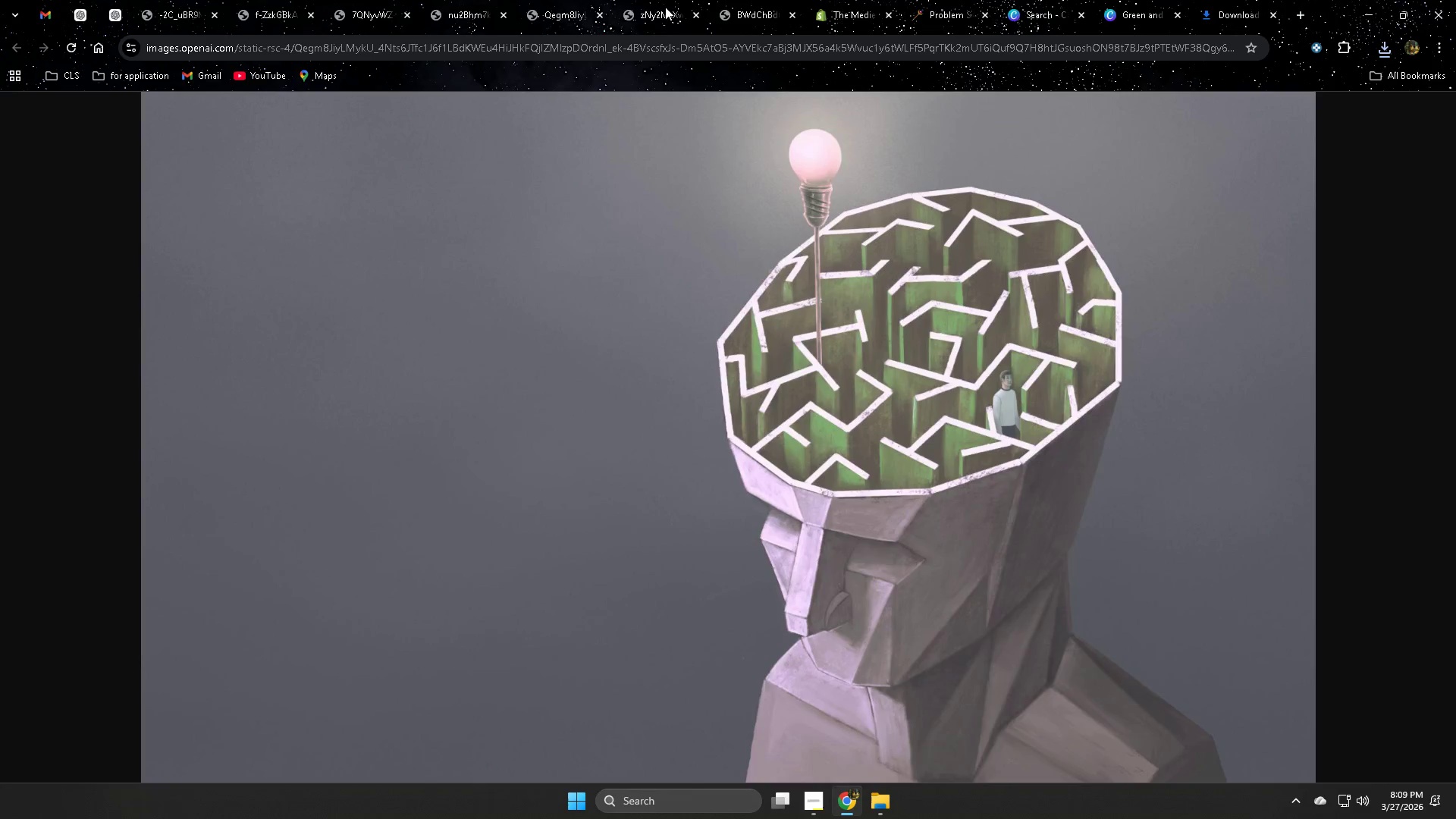 
left_click([665, 7])
 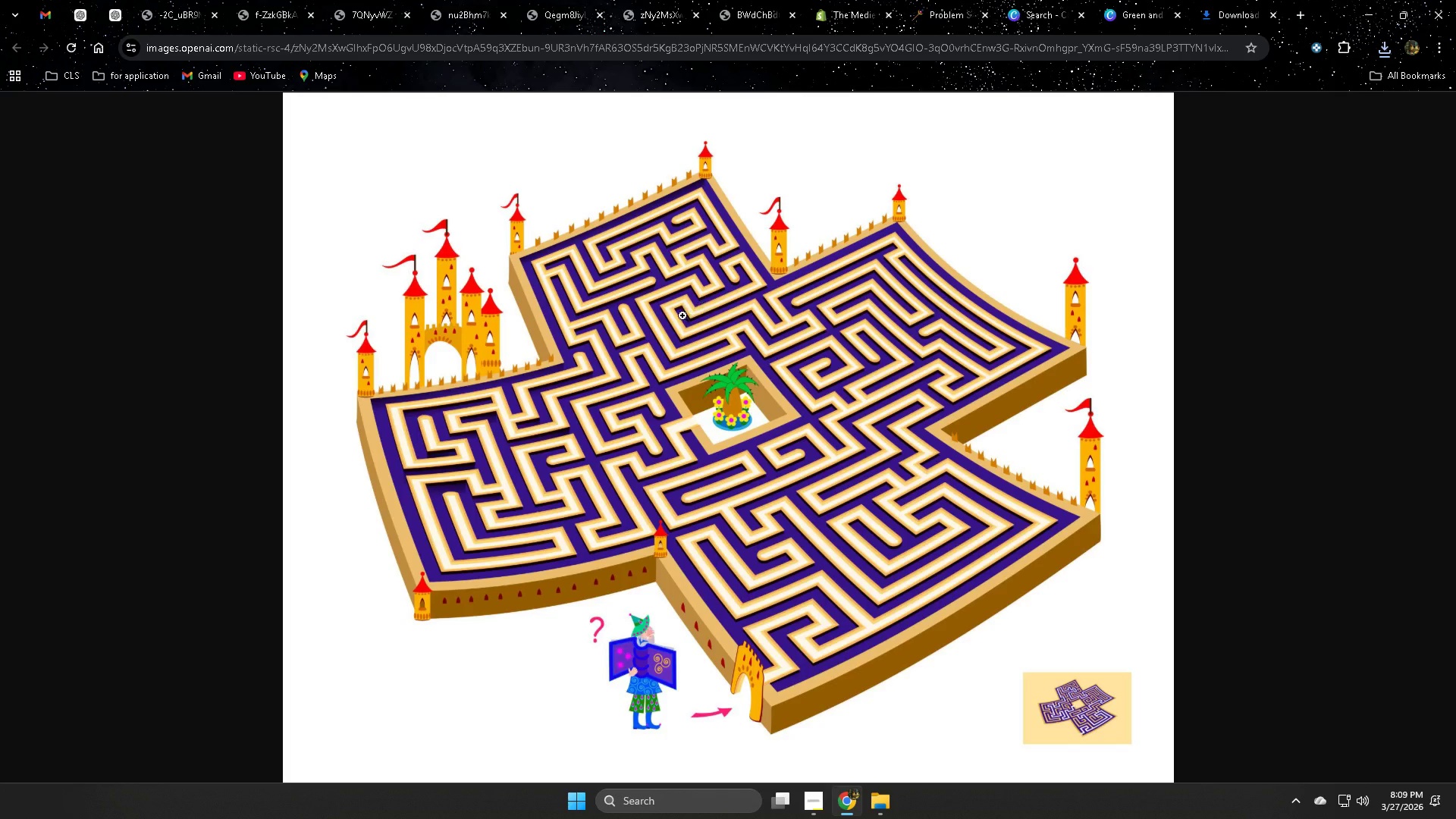 
right_click([678, 317])
 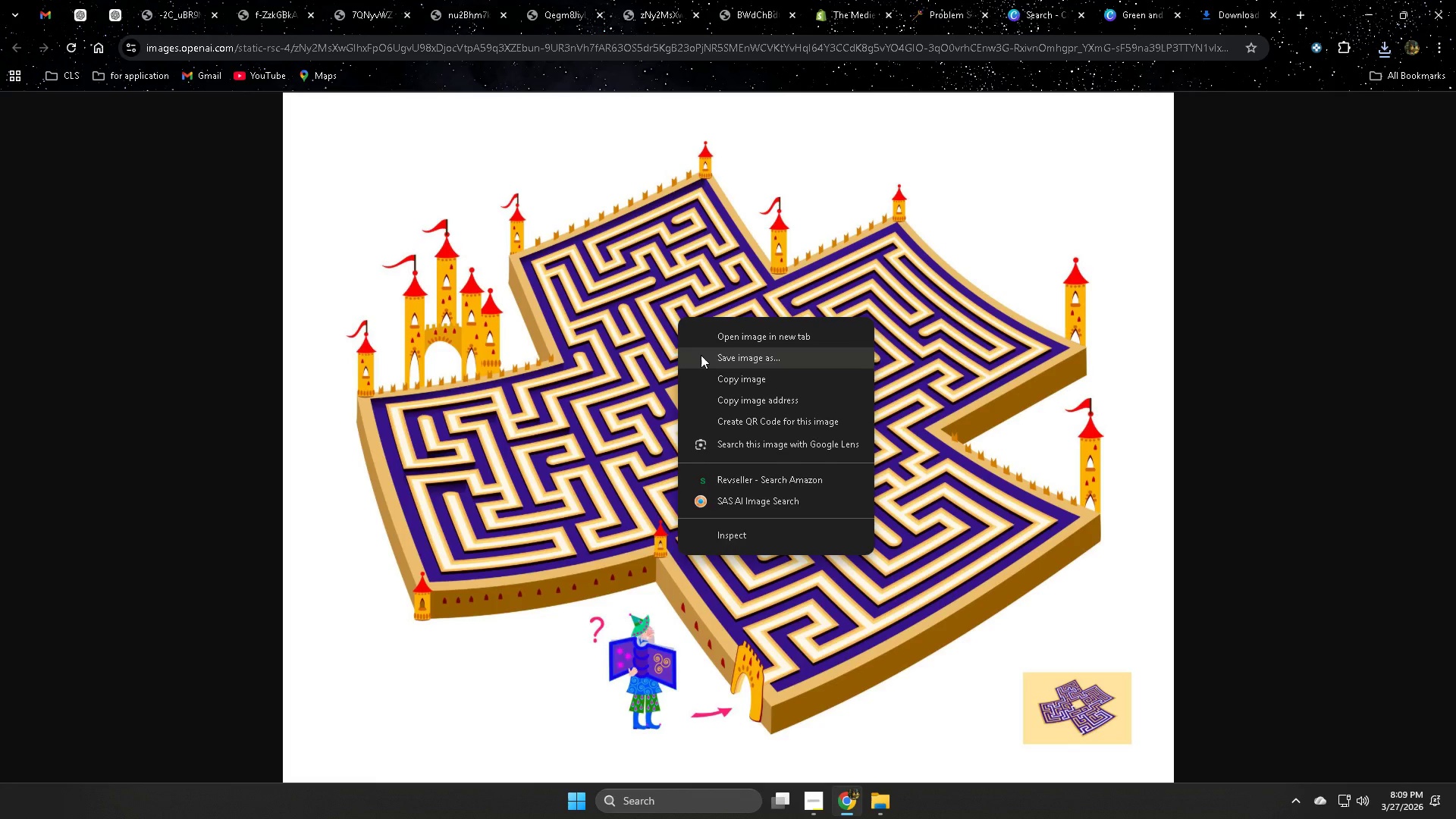 
left_click([701, 355])
 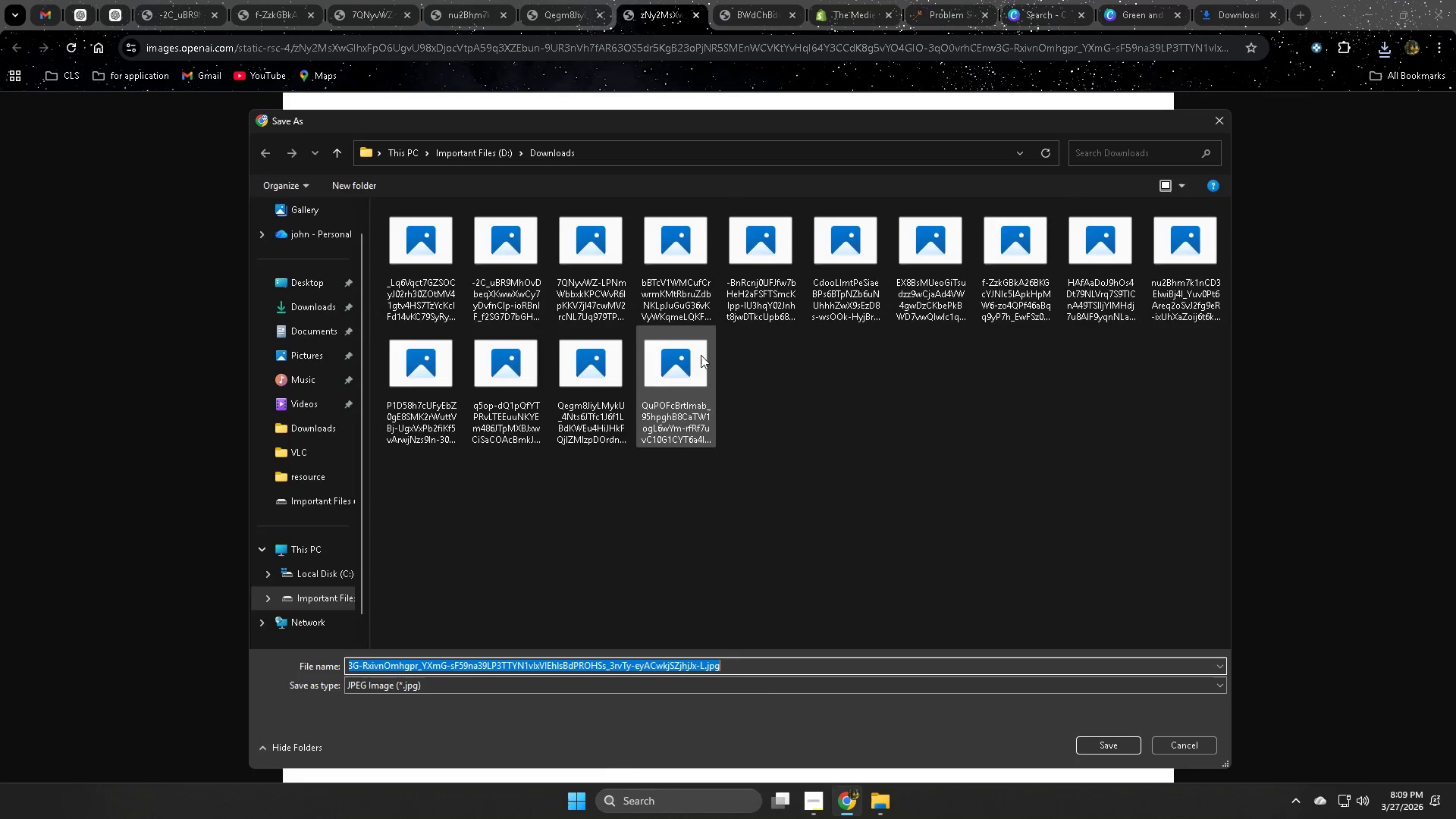 
key(Enter)
 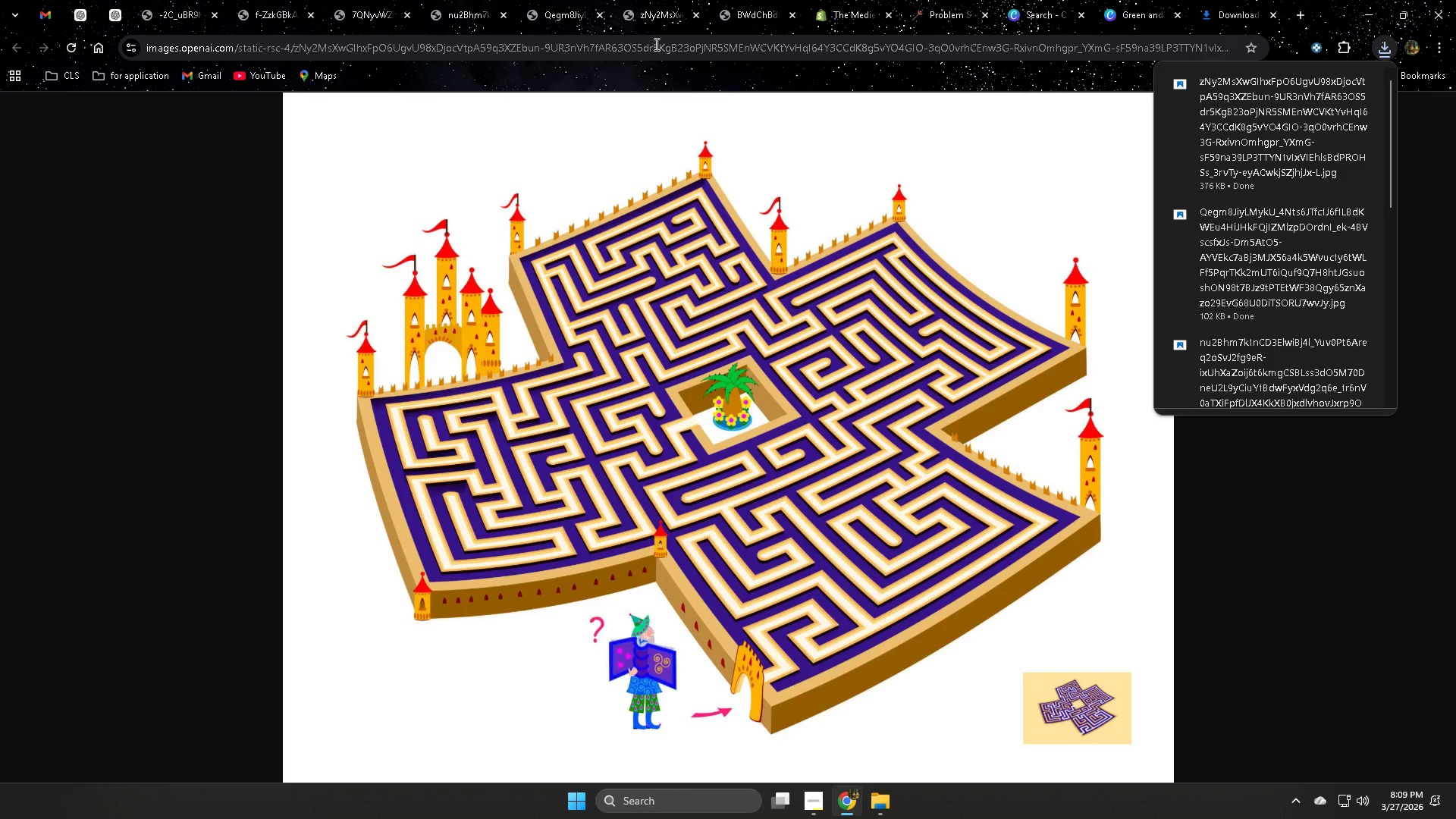 
left_click([653, 5])
 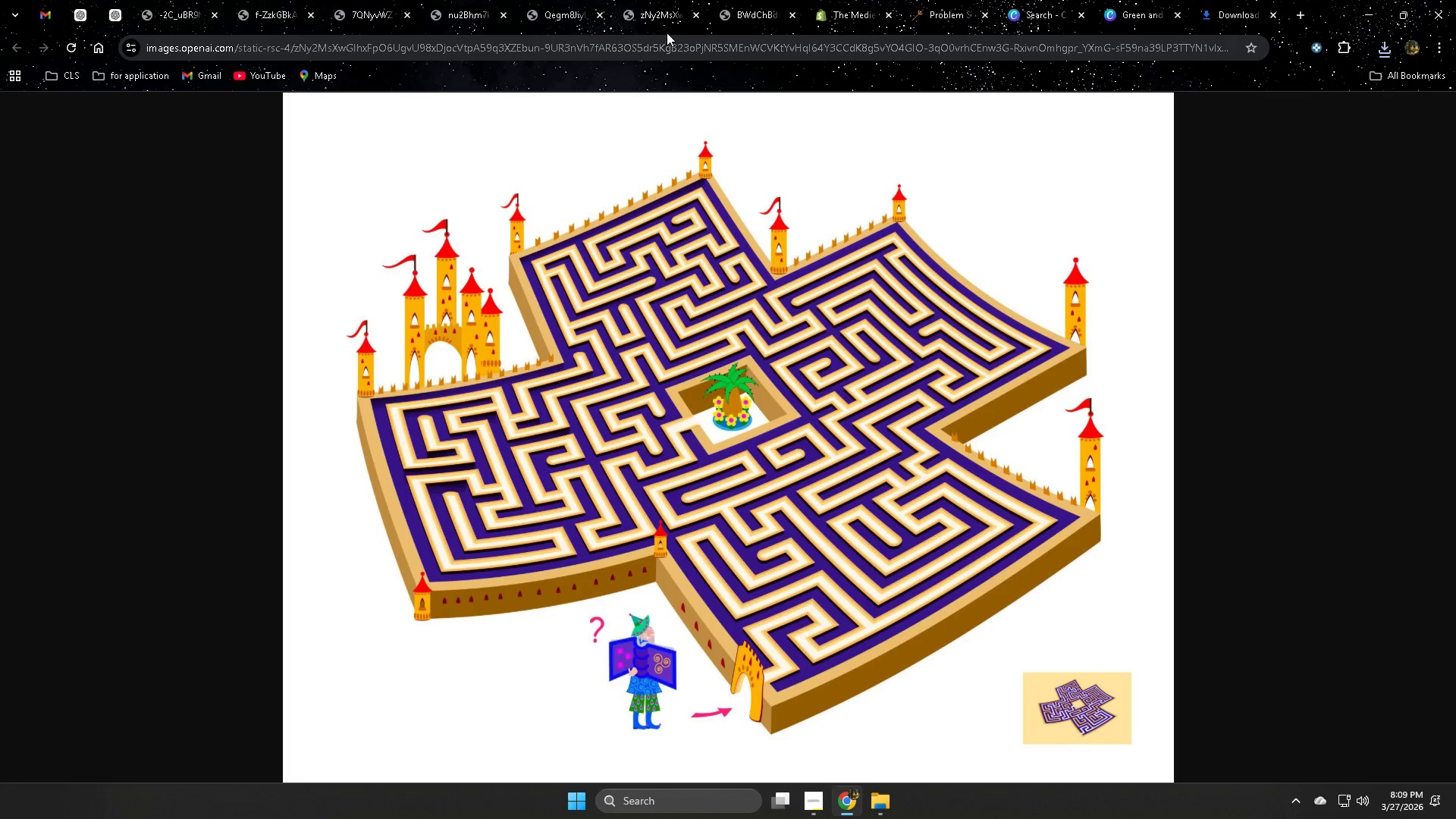 
left_click([751, 19])
 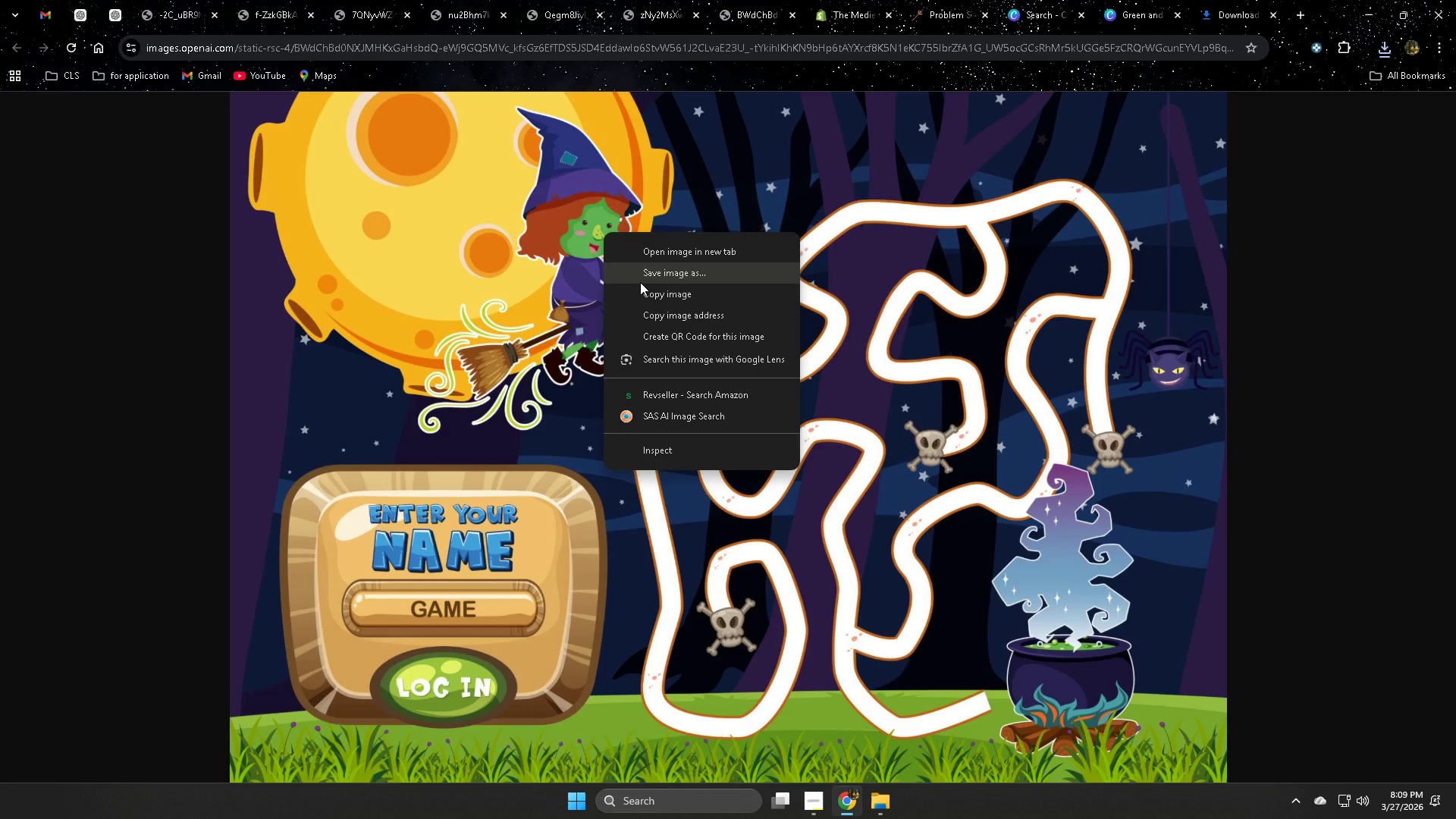 
left_click([641, 282])
 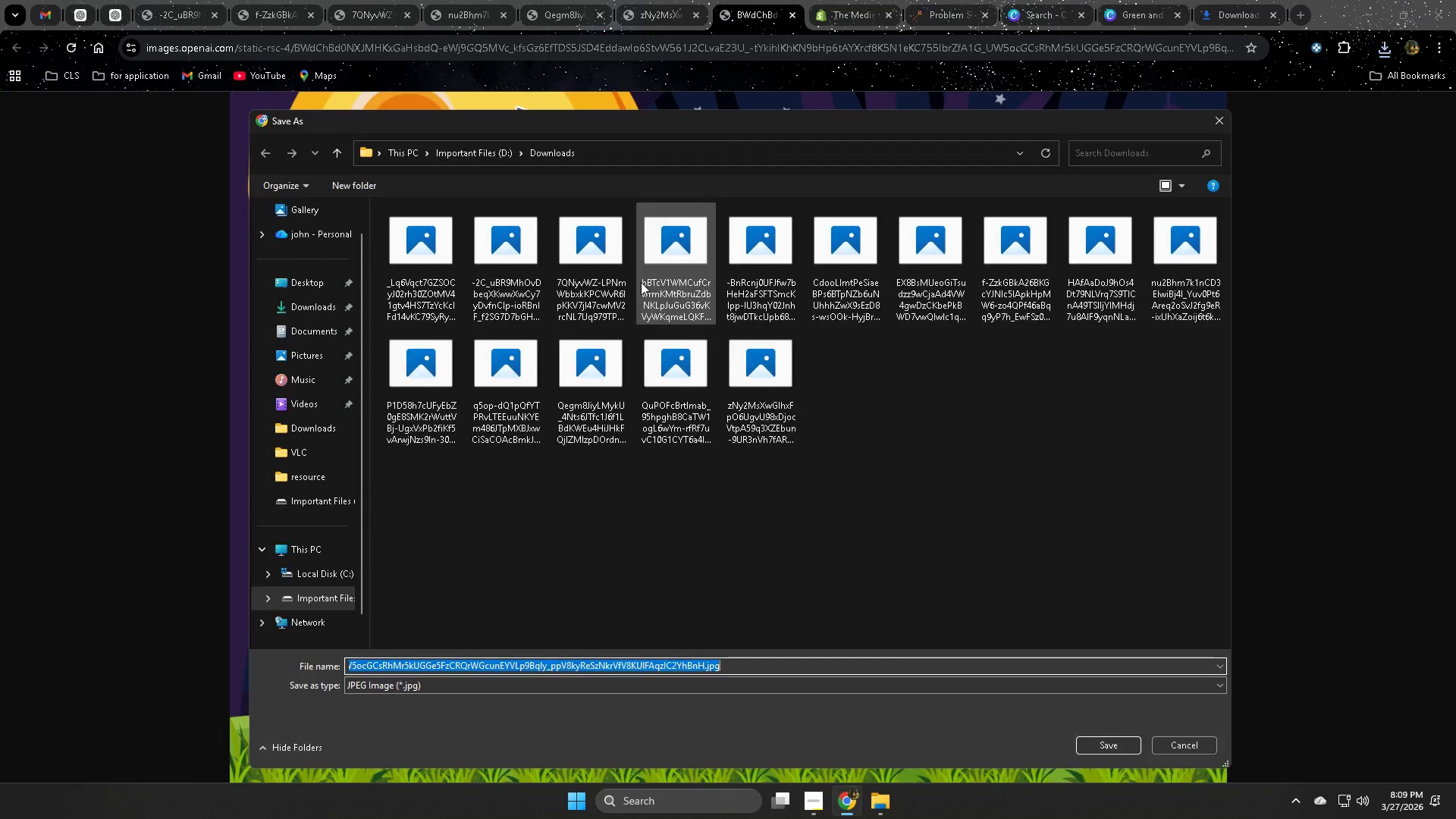 
key(Enter)
 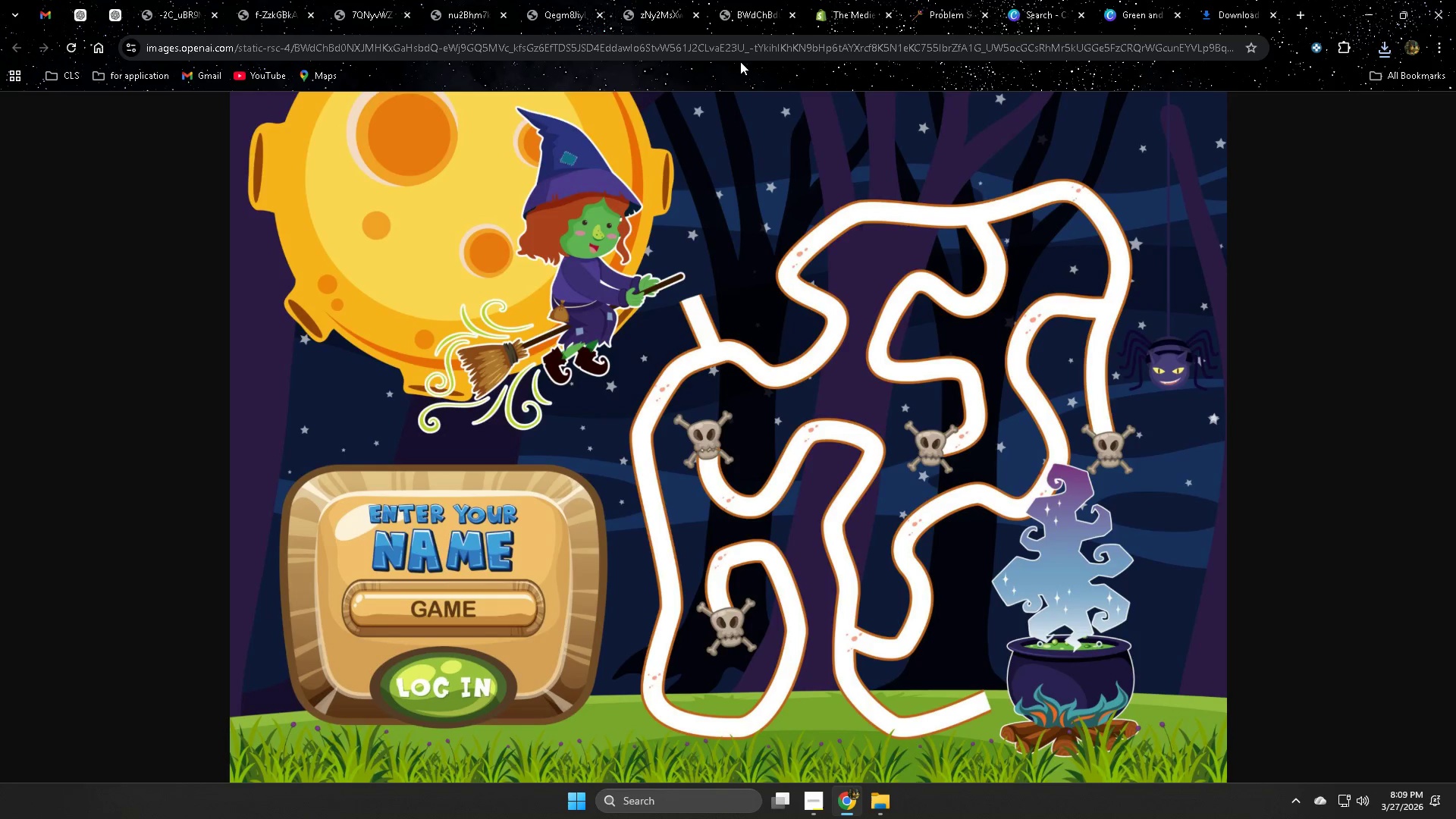 
key(Control+W)
 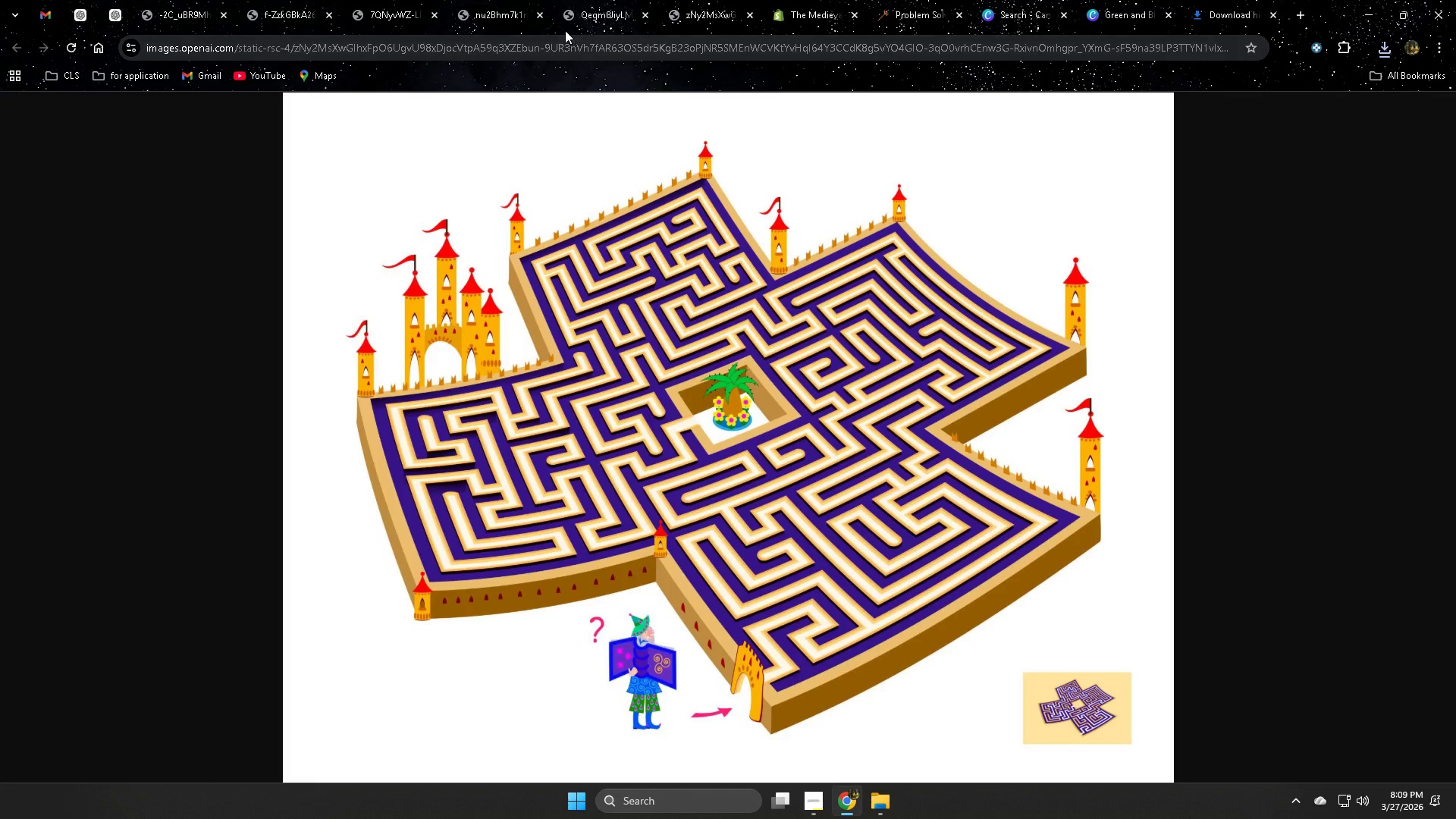 
key(Control+W)
 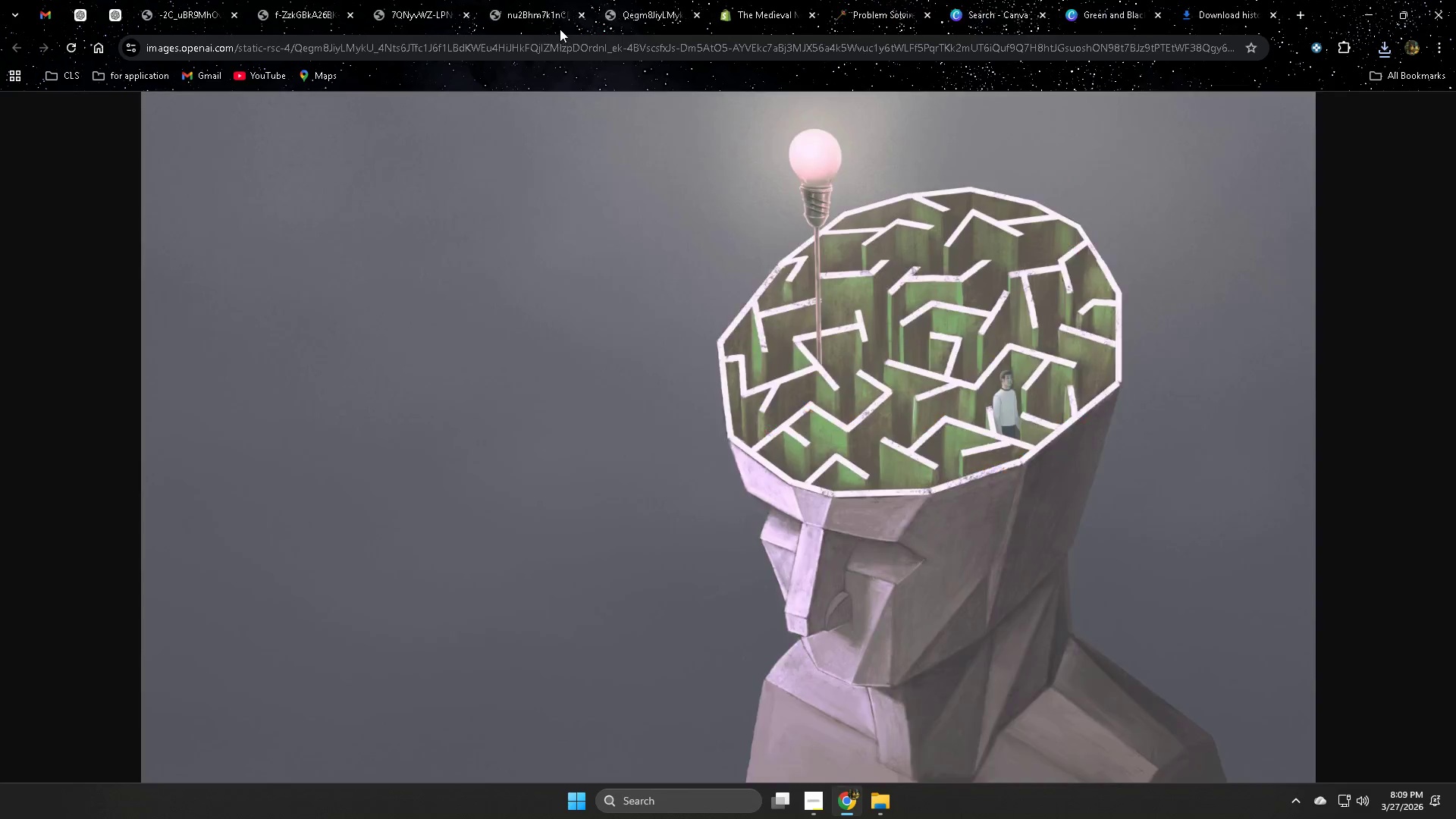 
key(Control+W)
 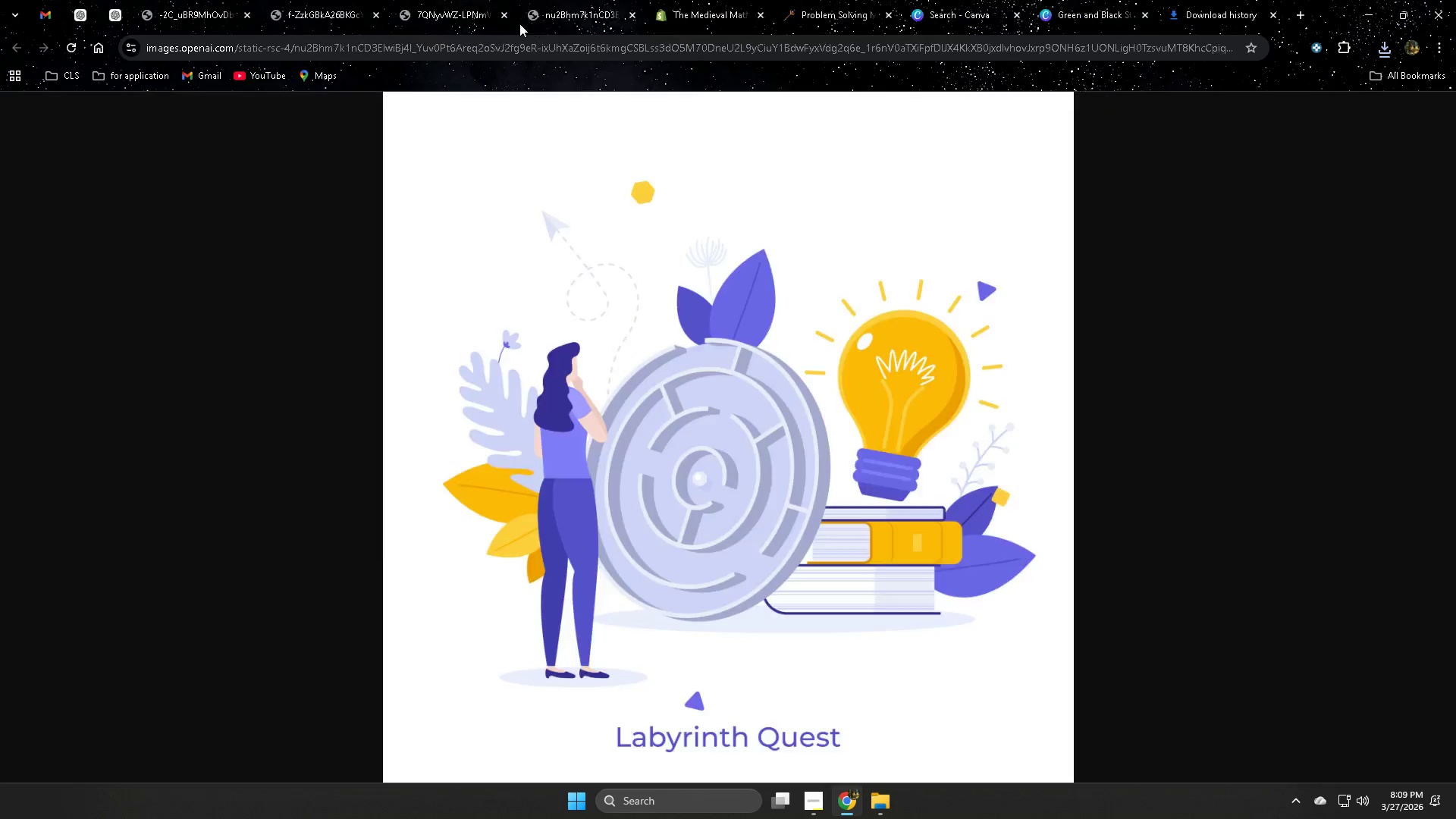 
key(Control+W)
 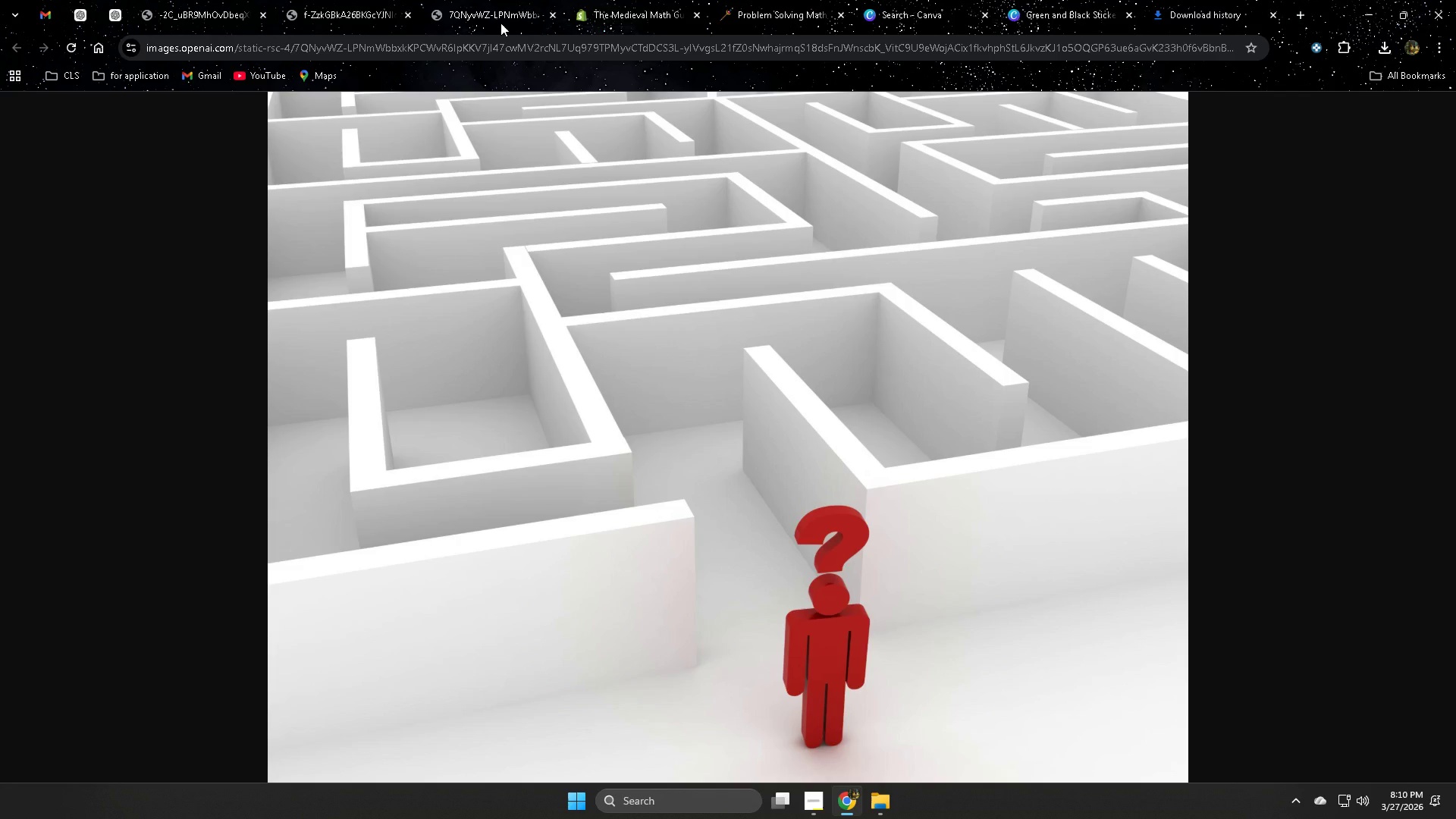 
wait(71.64)
 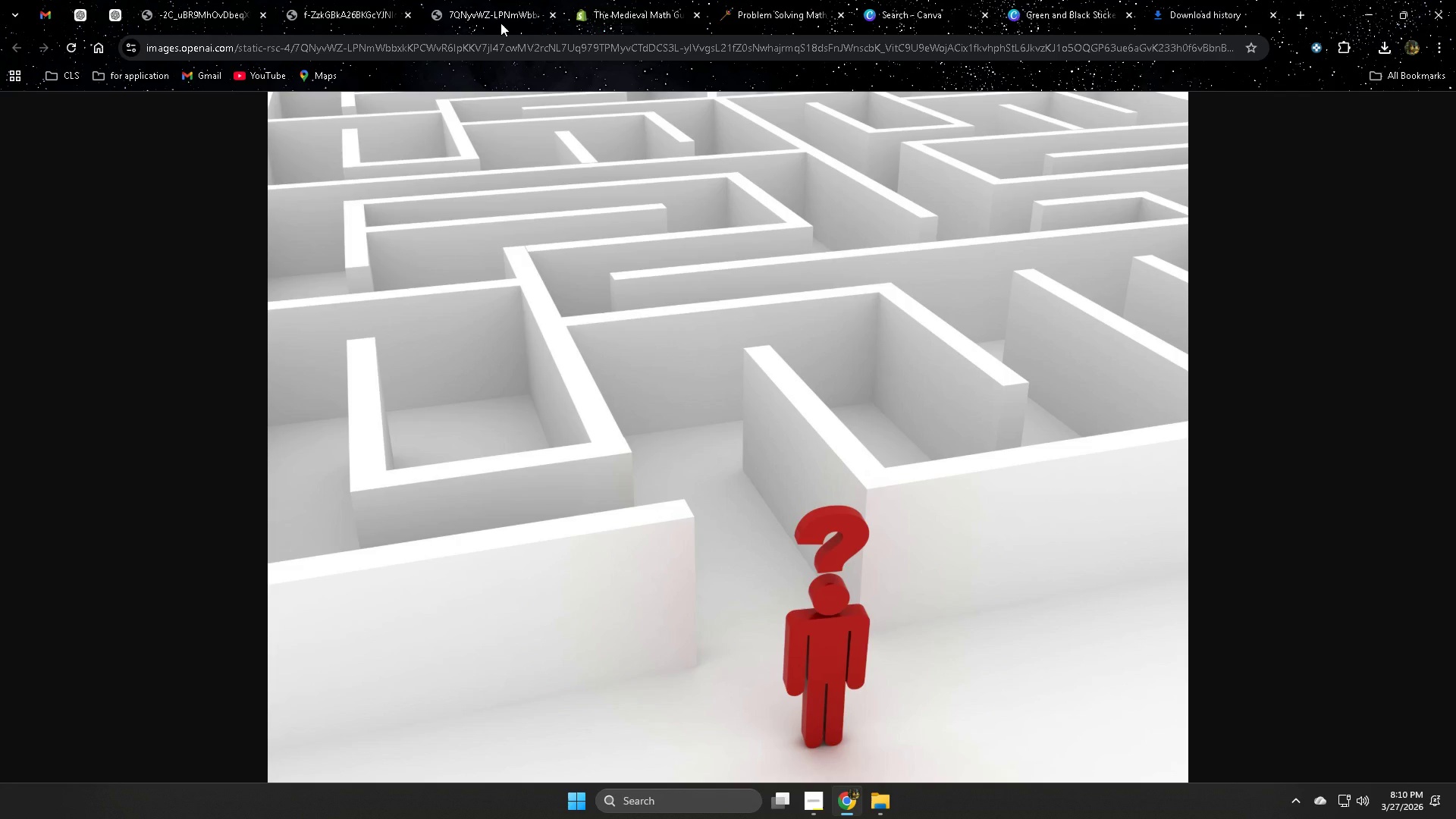 
double_click([344, 5])
 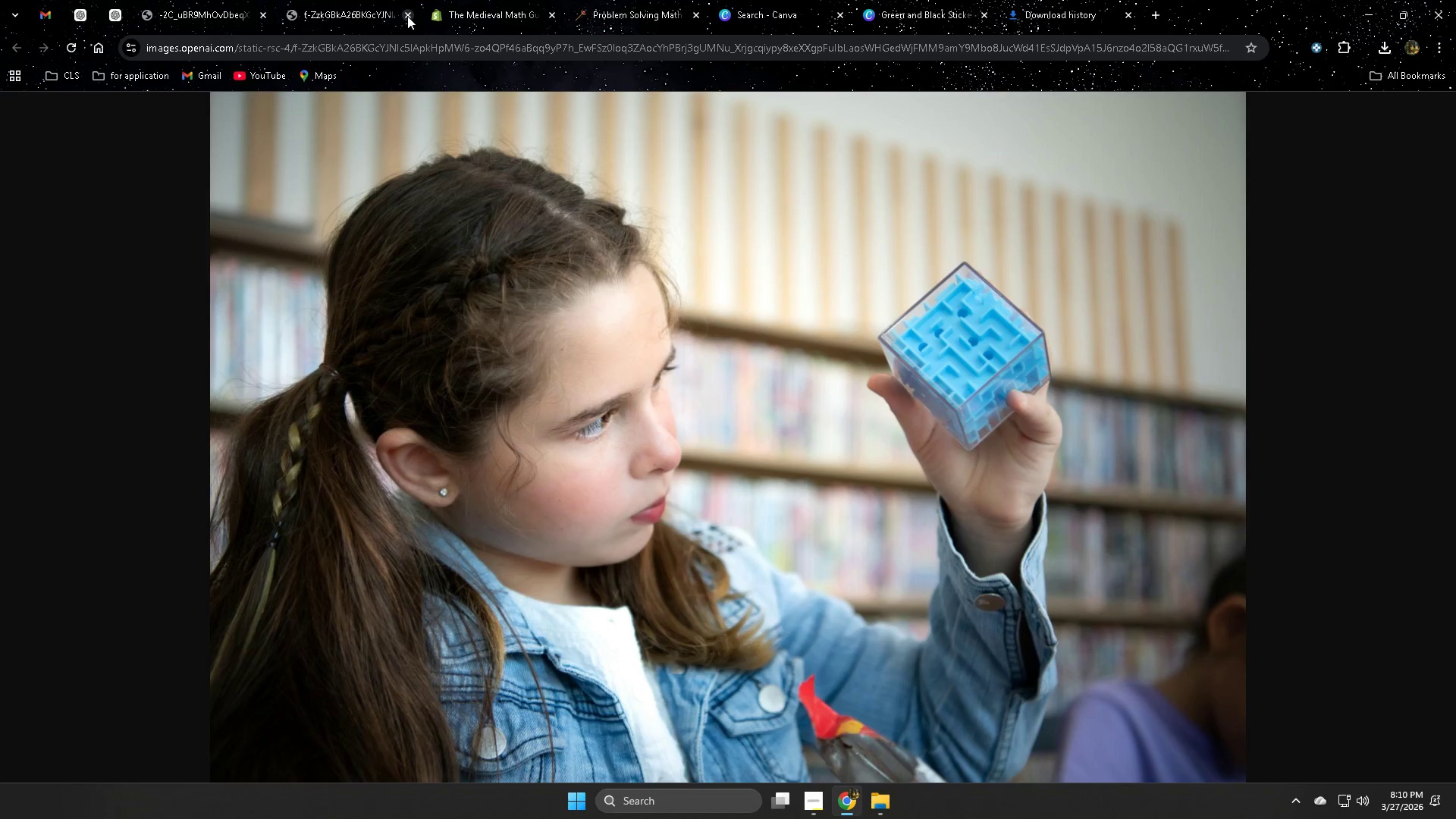 
triple_click([407, 16])
 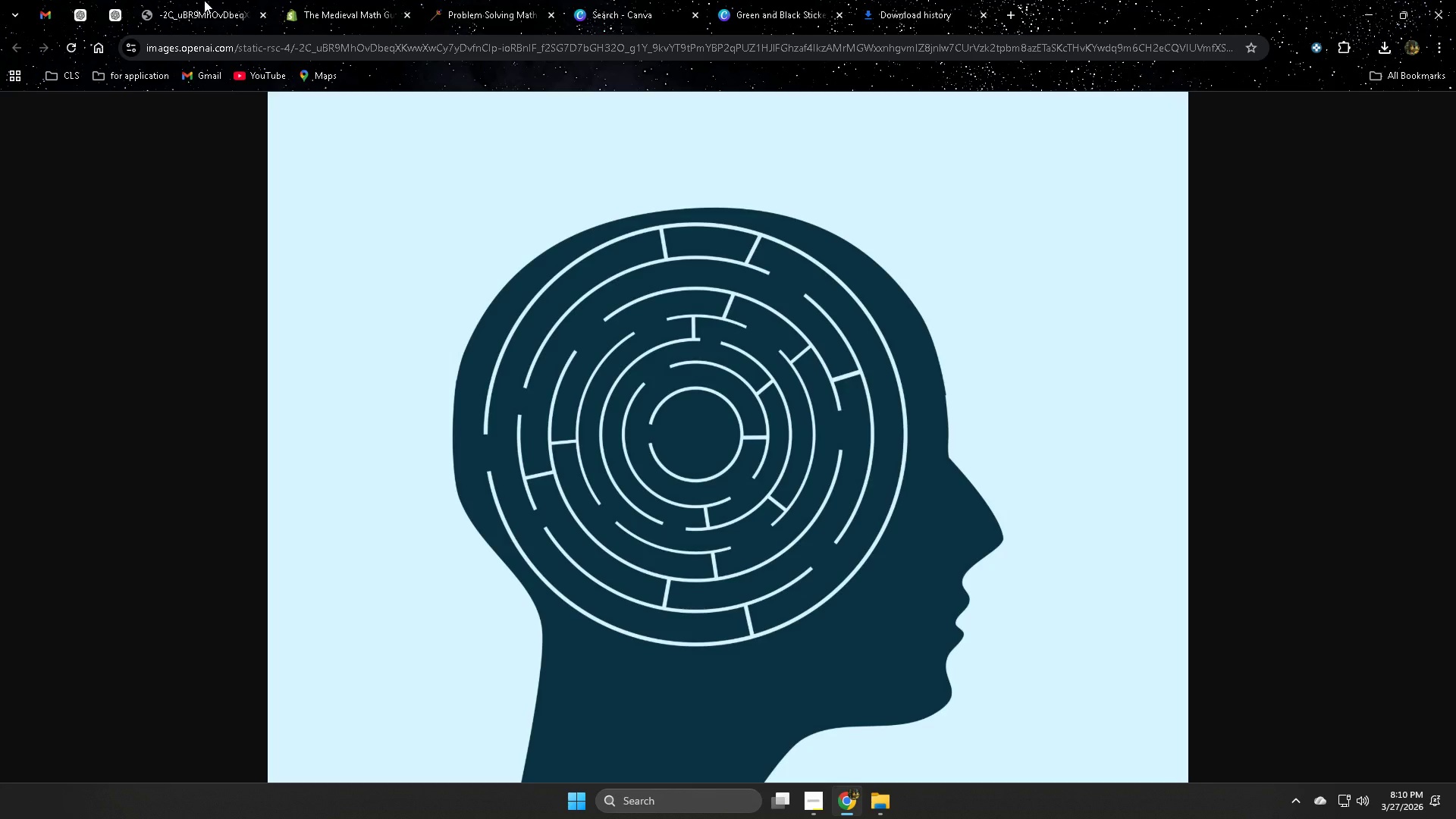 
triple_click([204, 0])
 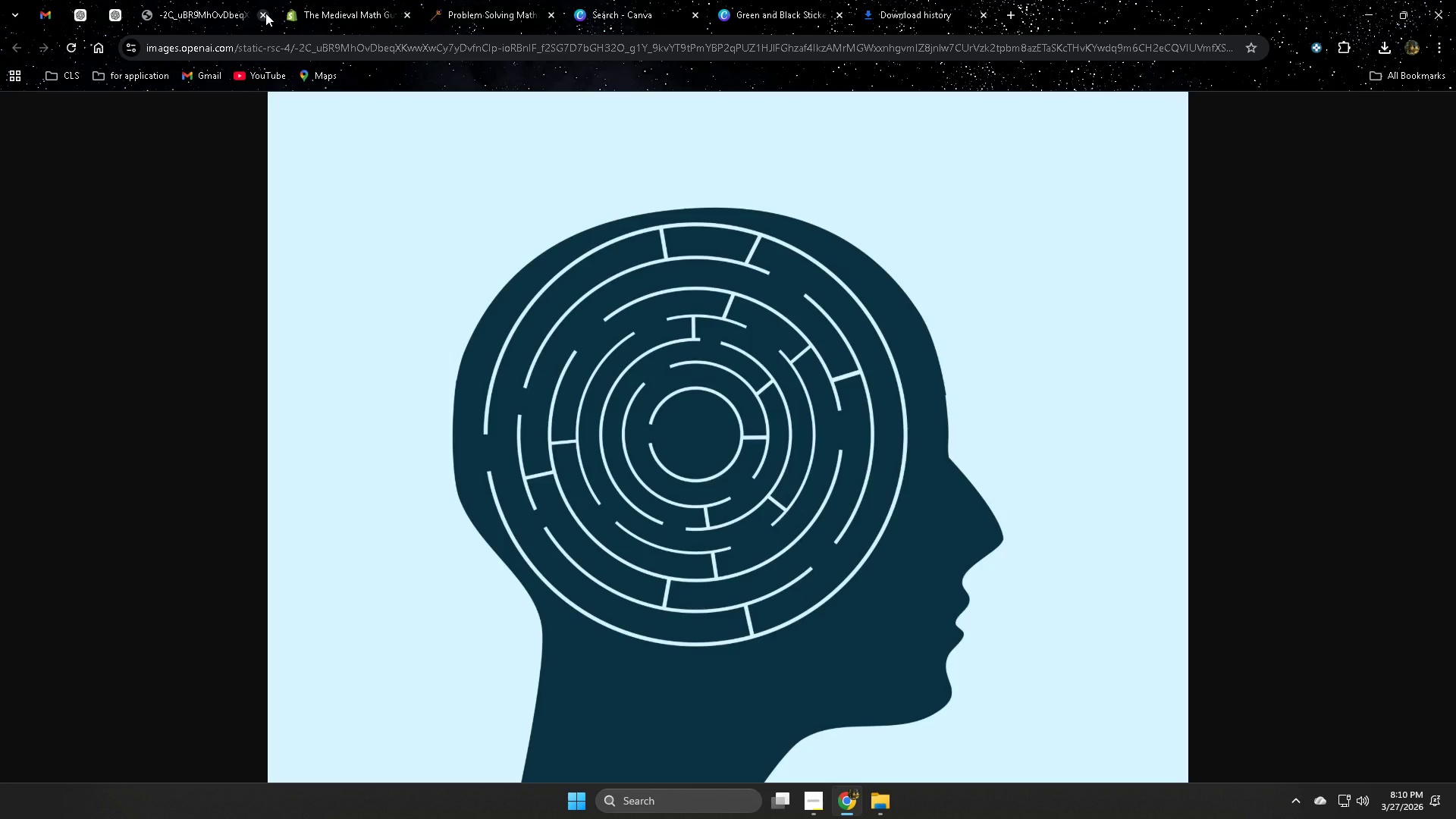 
left_click([265, 13])
 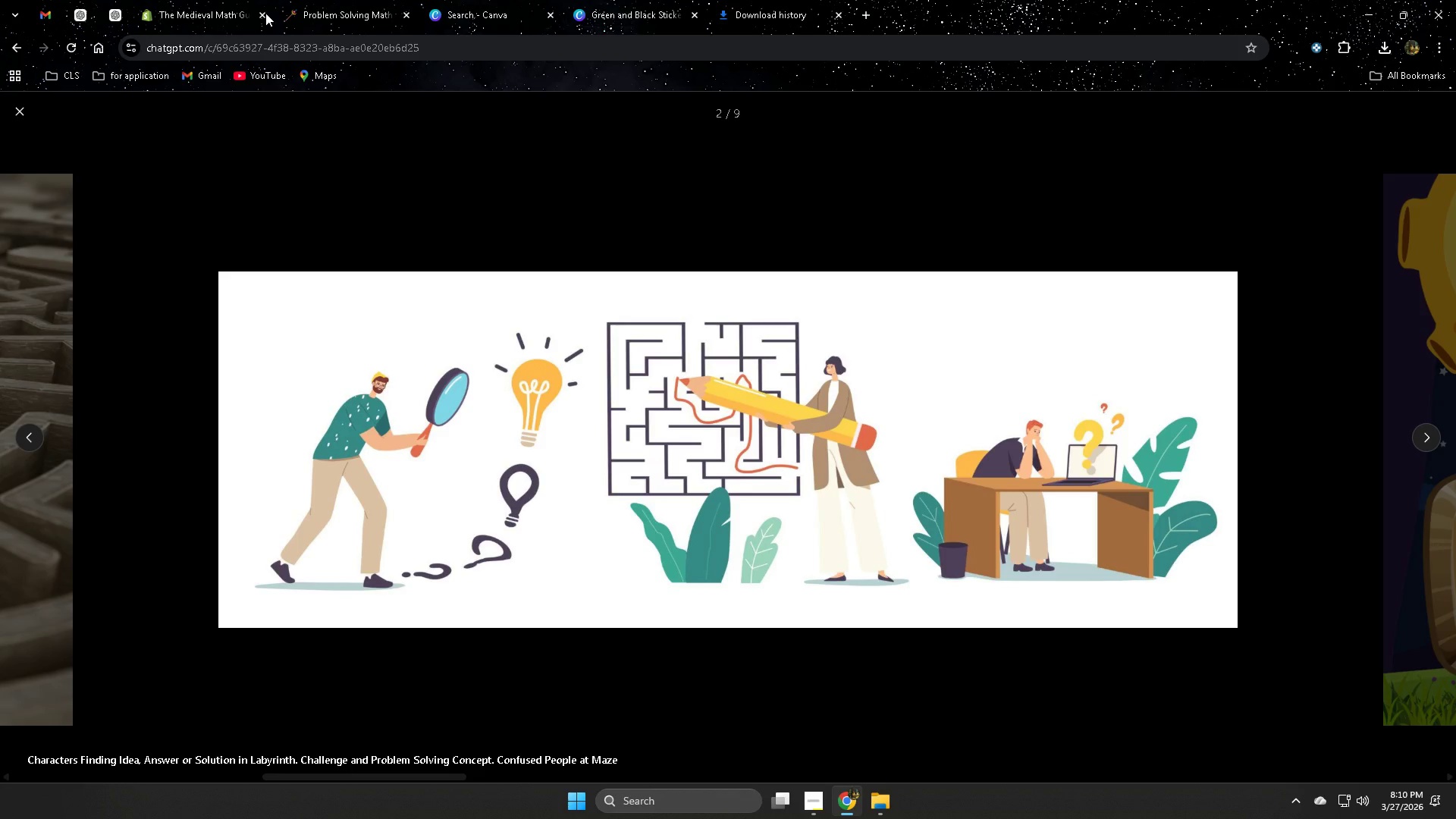 
left_click([339, 0])
 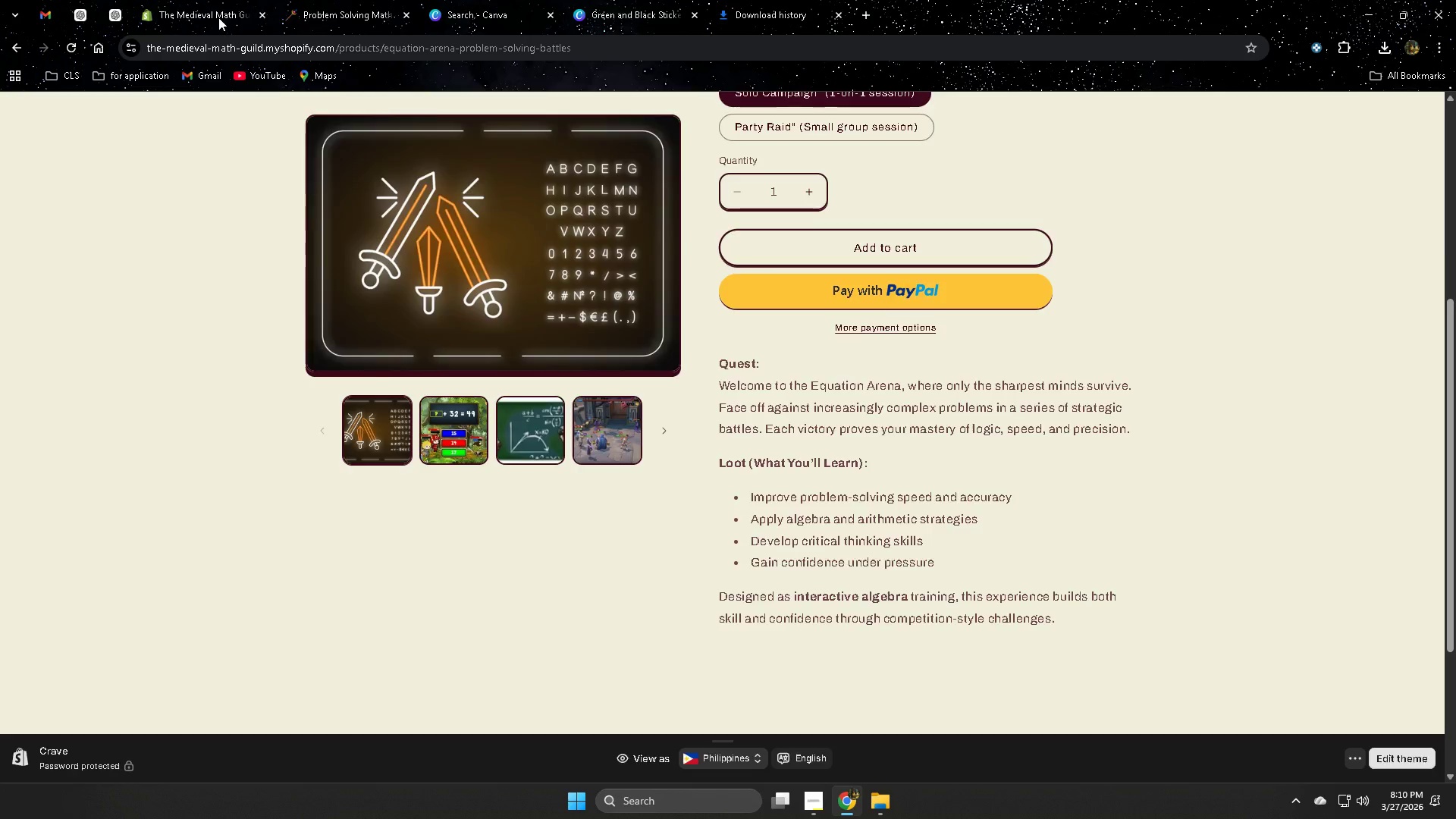 
left_click([218, 17])
 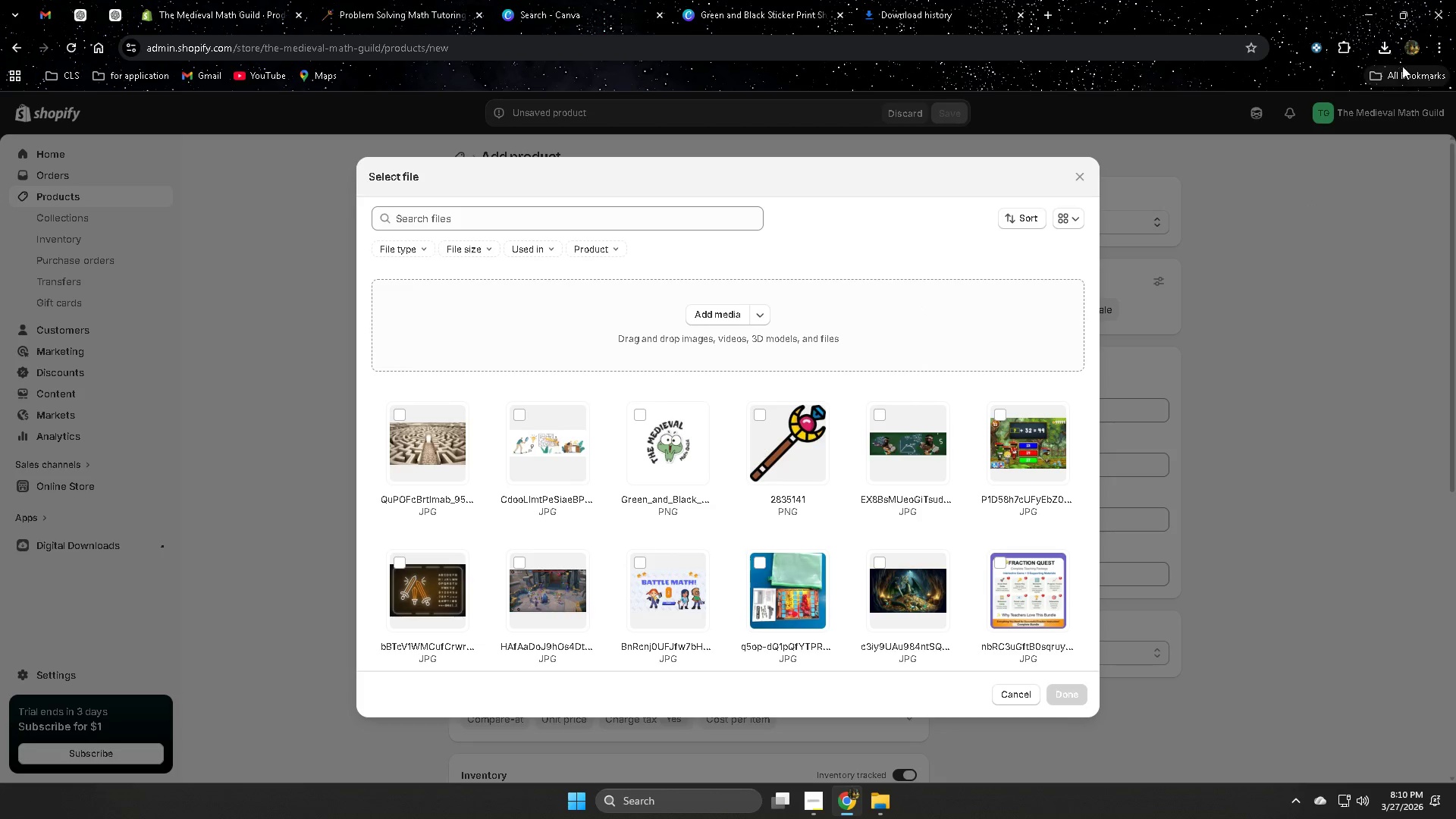 
left_click([1388, 47])
 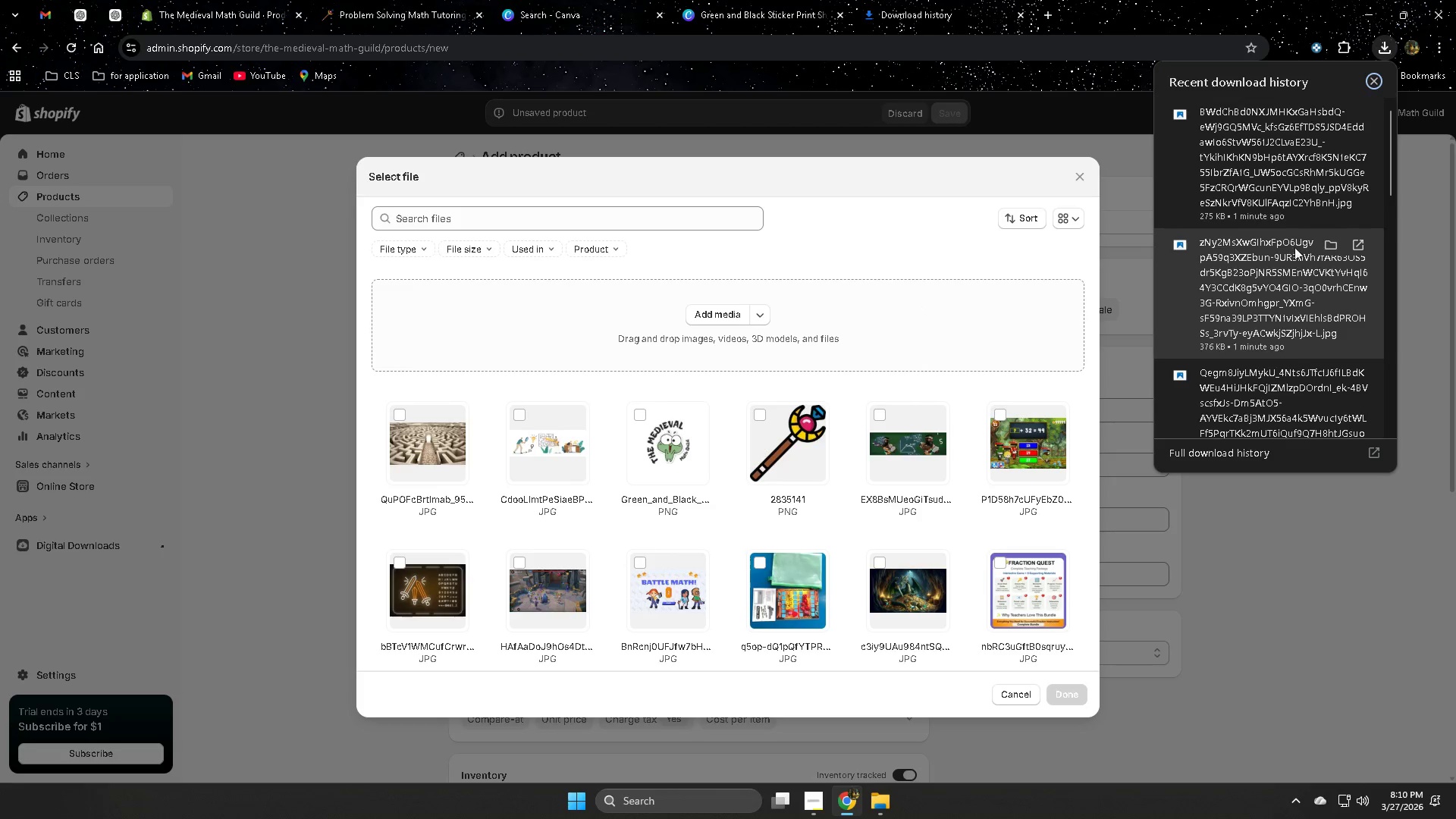 
left_click_drag(start_coordinate=[1257, 155], to_coordinate=[757, 427])
 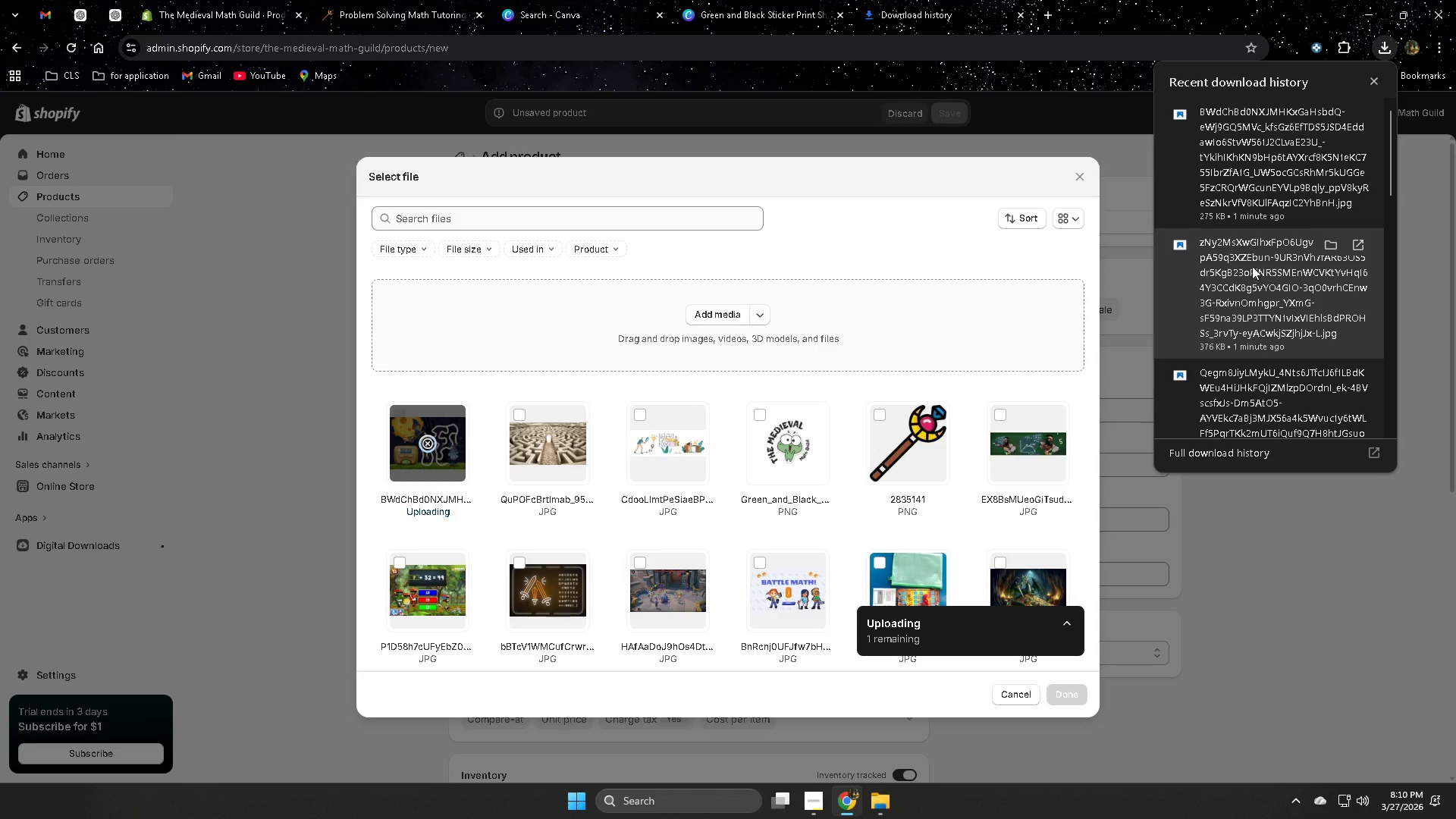 
left_click_drag(start_coordinate=[1255, 293], to_coordinate=[695, 471])
 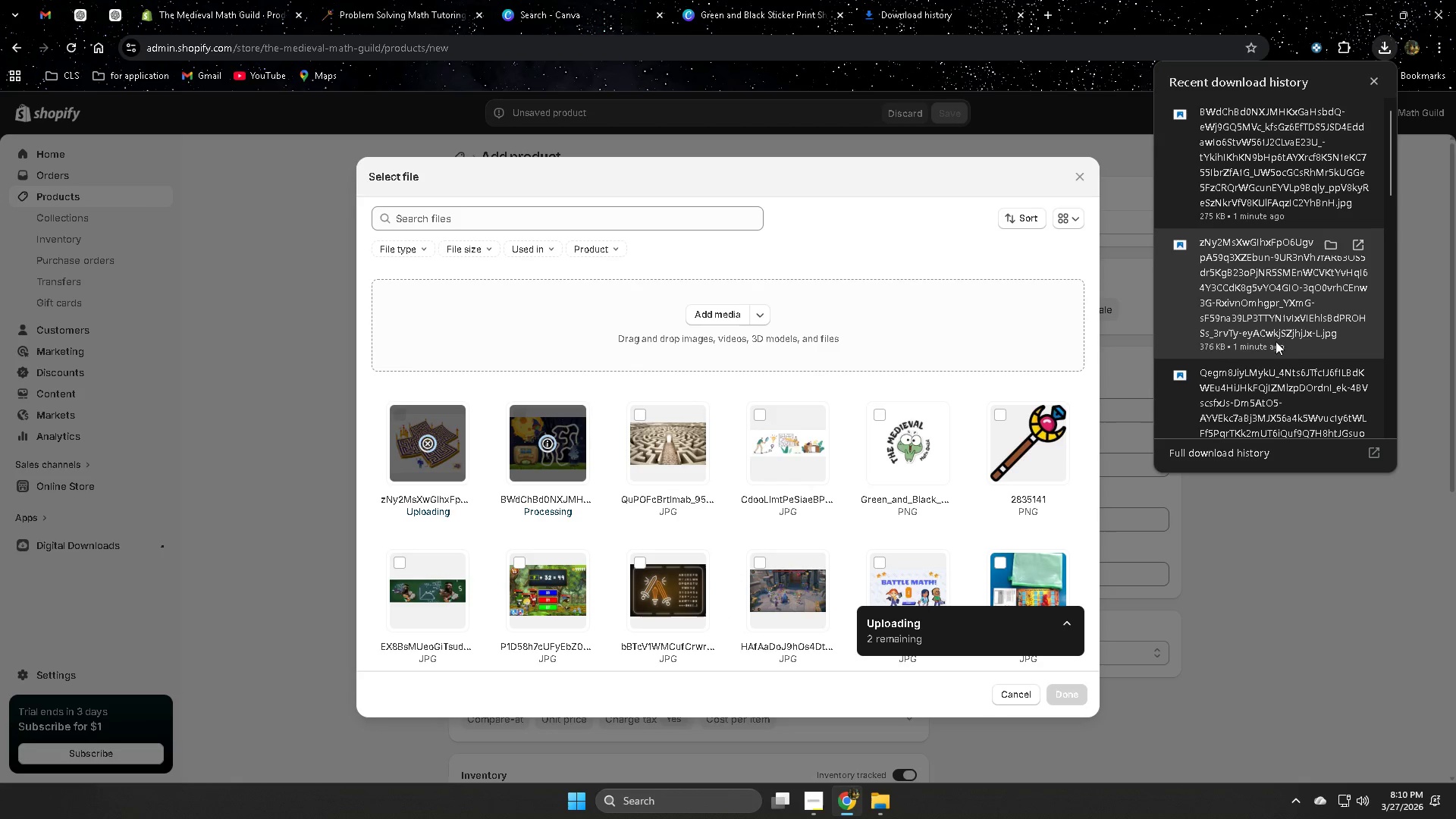 
left_click_drag(start_coordinate=[1282, 337], to_coordinate=[671, 467])
 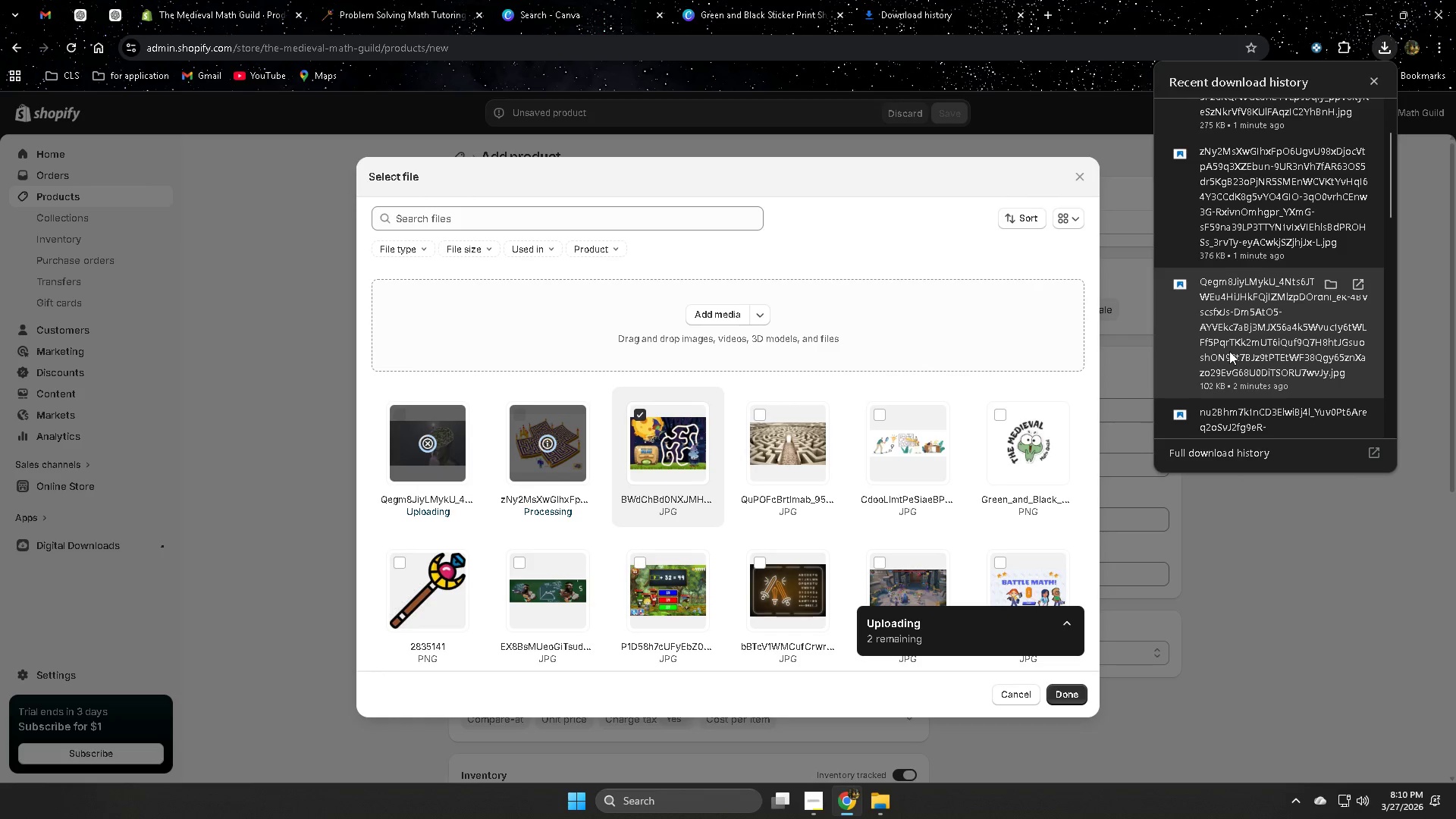 
scroll: coordinate [1229, 351], scroll_direction: down, amount: 2.0
 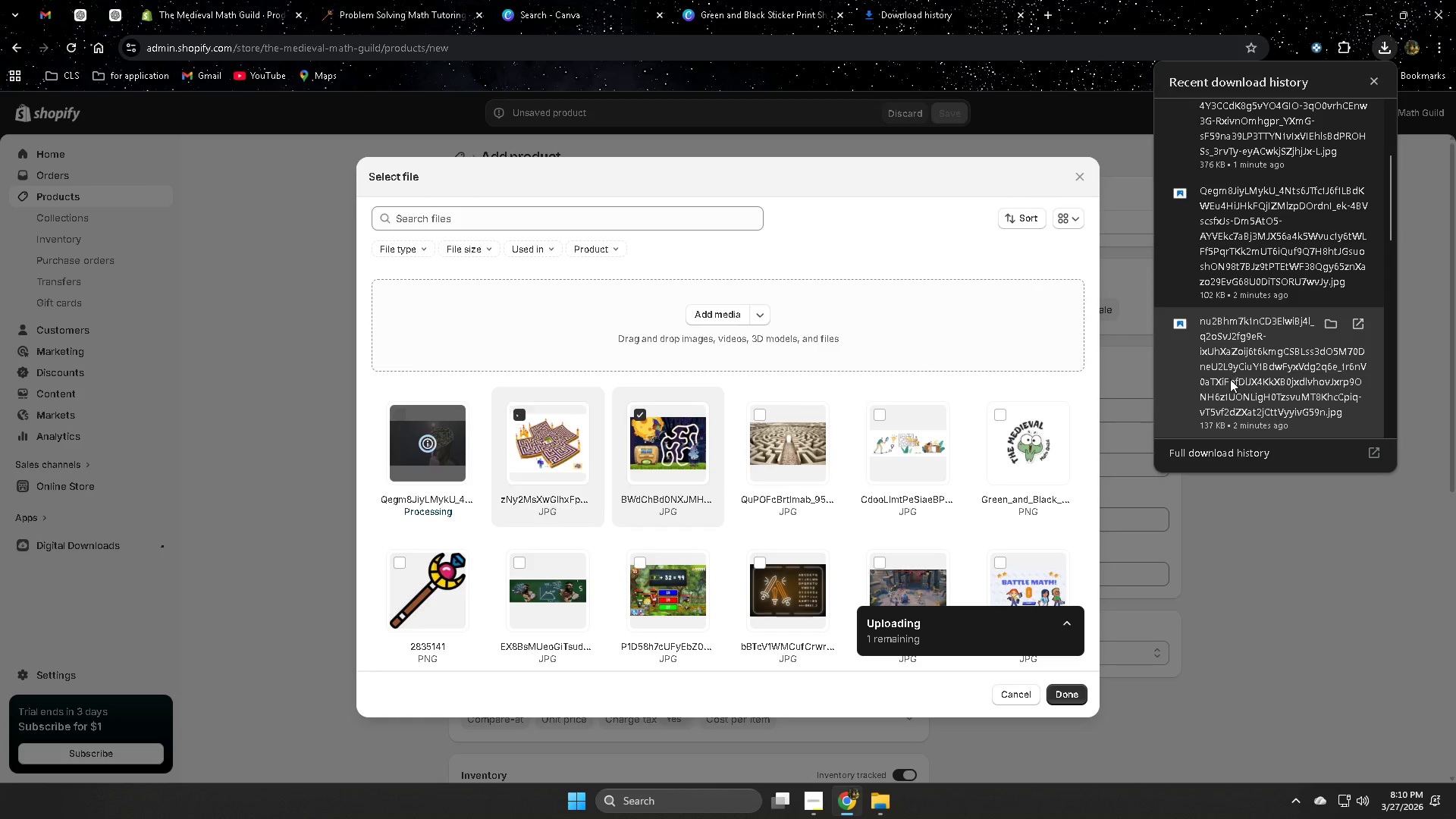 
left_click_drag(start_coordinate=[1242, 369], to_coordinate=[802, 467])
 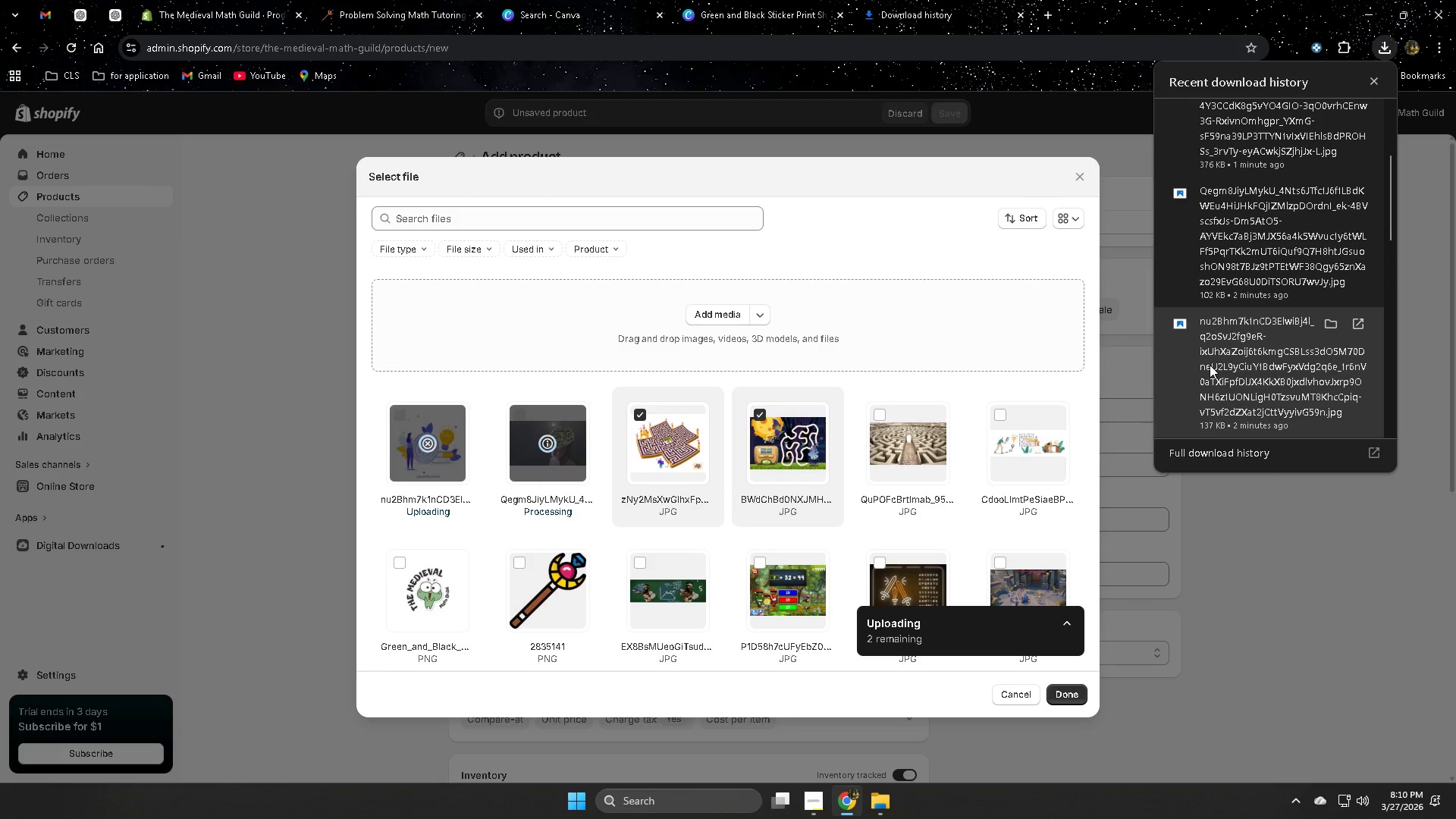 
left_click_drag(start_coordinate=[1244, 357], to_coordinate=[789, 425])
 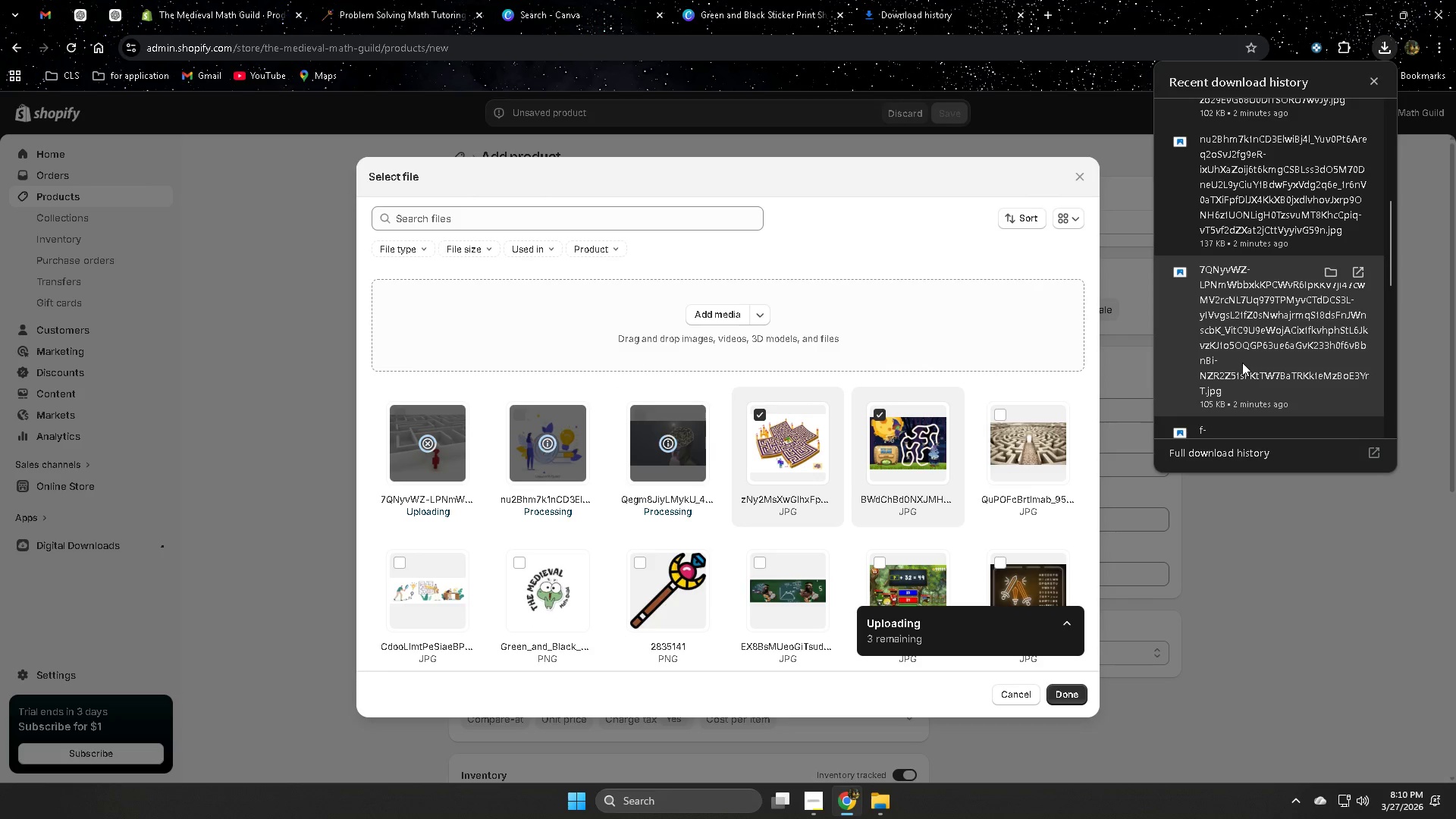 
scroll: coordinate [1242, 362], scroll_direction: down, amount: 3.0
 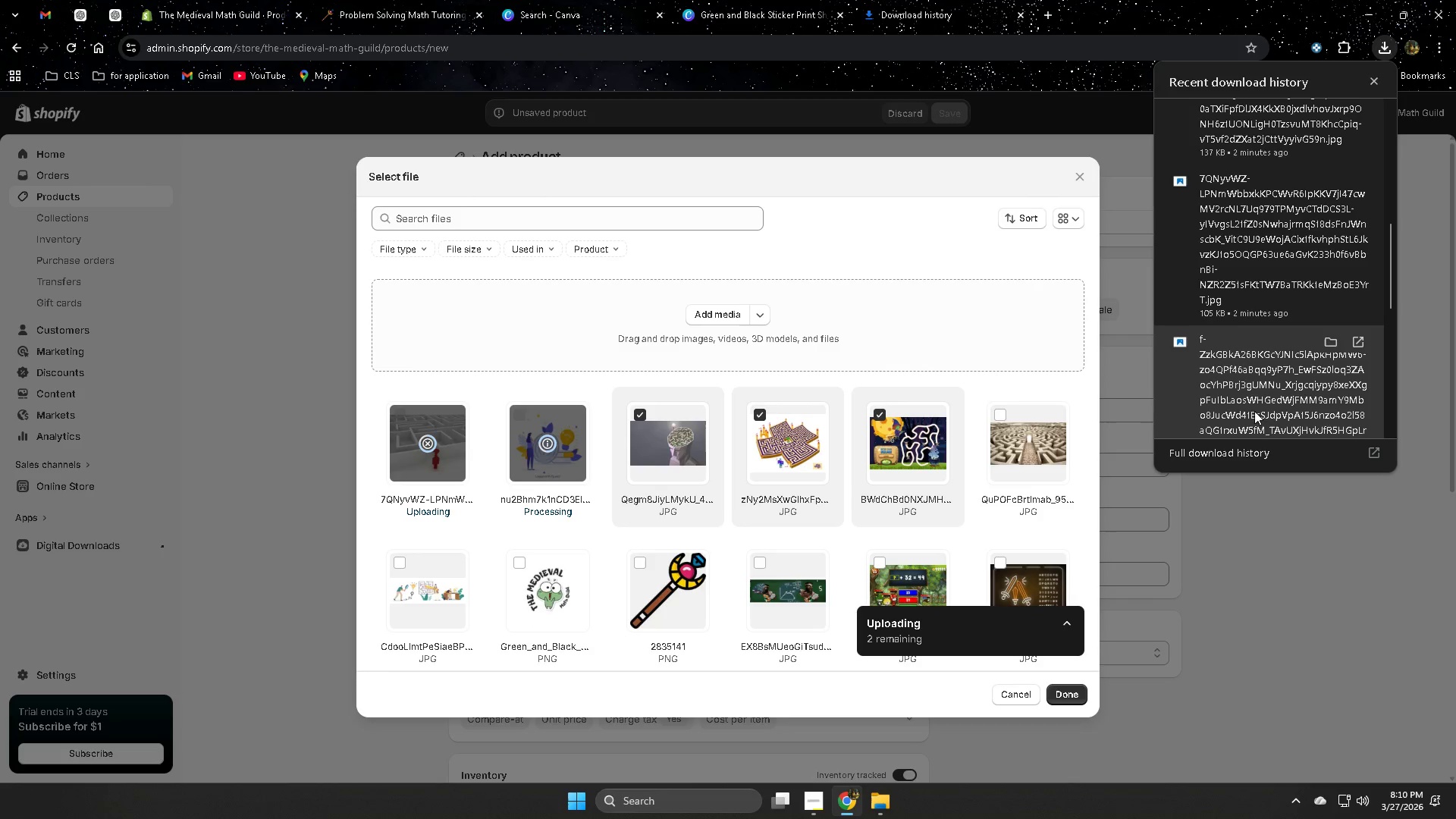 
left_click_drag(start_coordinate=[1259, 392], to_coordinate=[736, 446])
 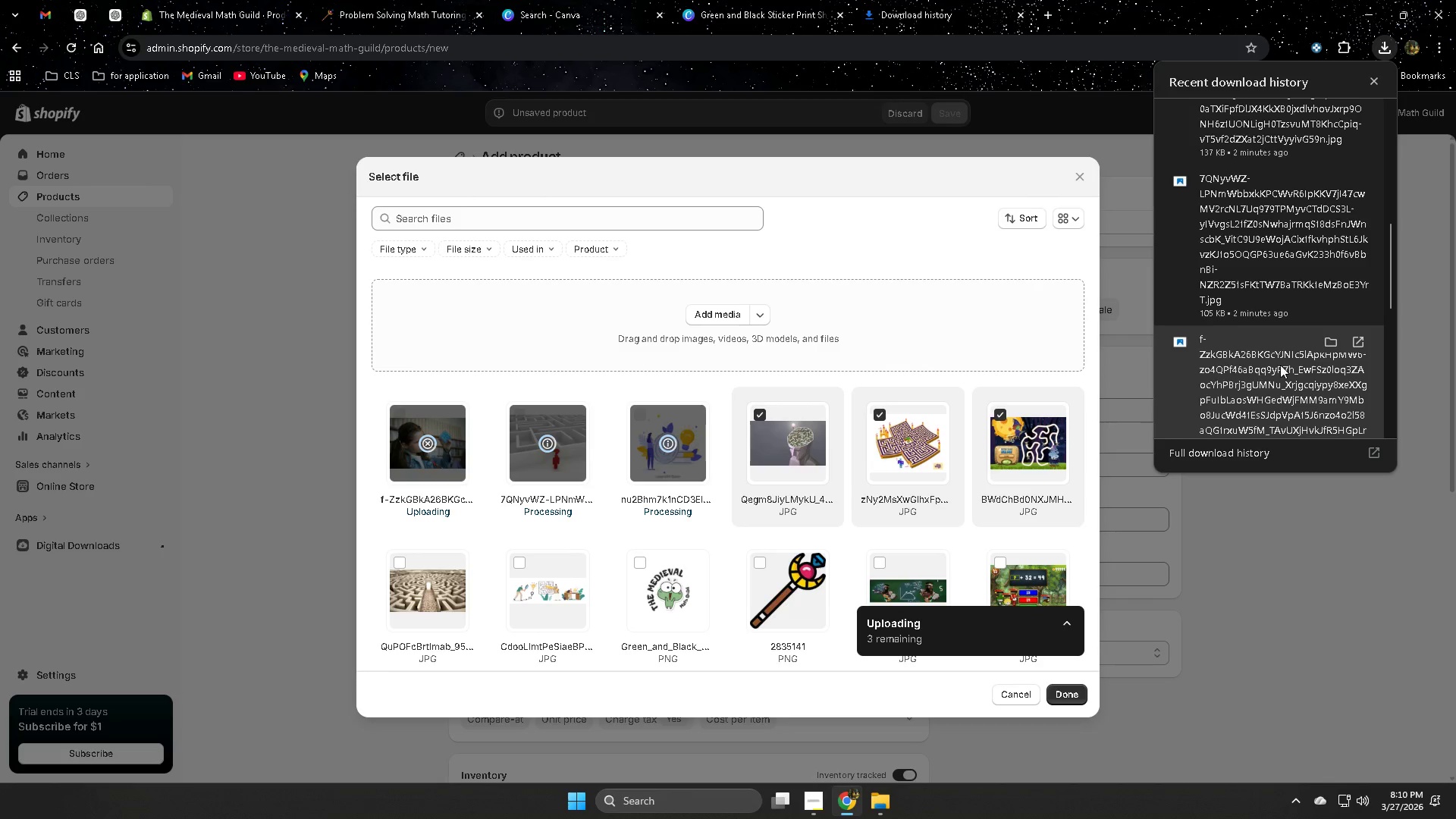 
scroll: coordinate [1282, 364], scroll_direction: down, amount: 2.0
 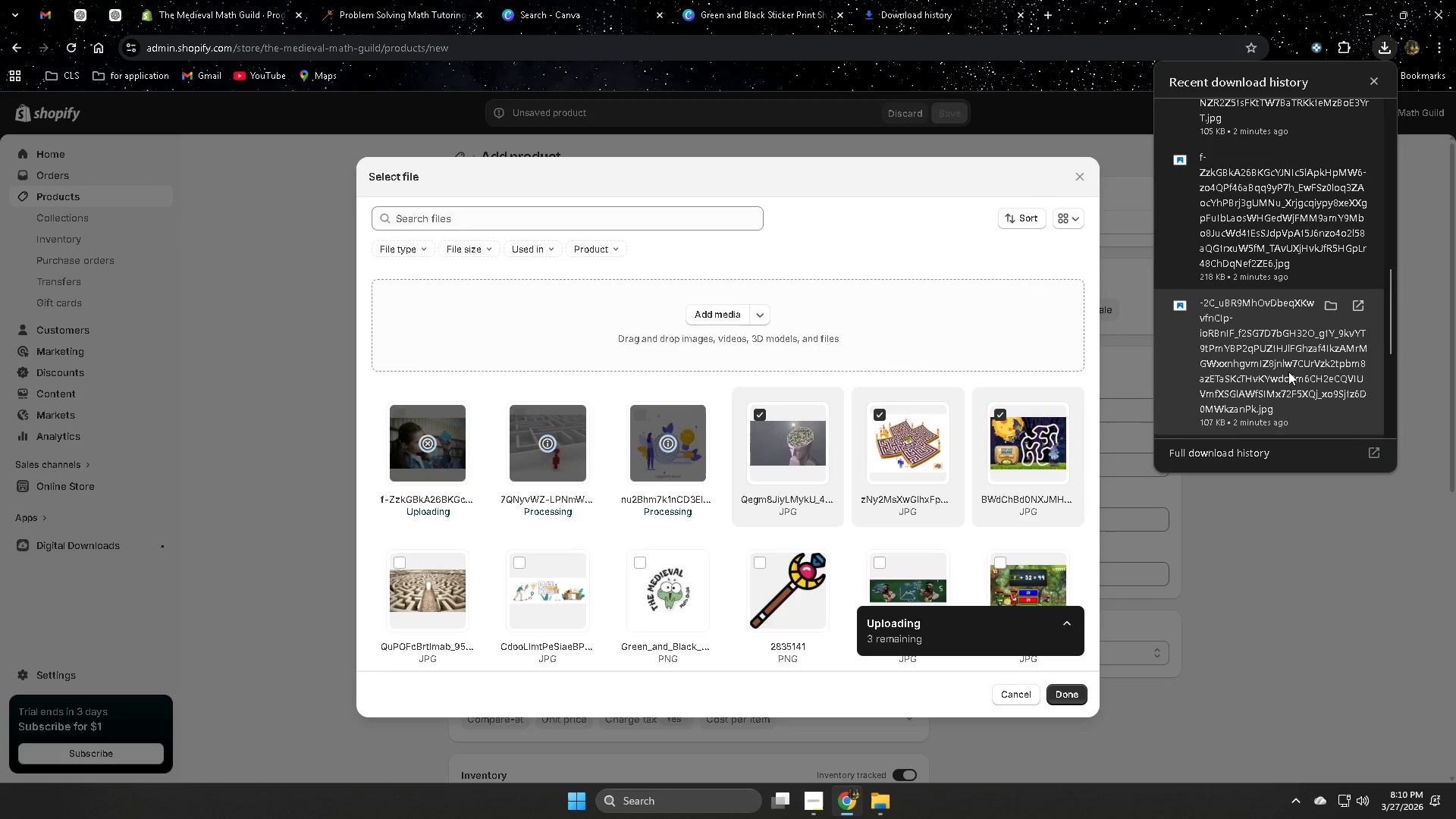 
left_click_drag(start_coordinate=[1288, 372], to_coordinate=[687, 453])
 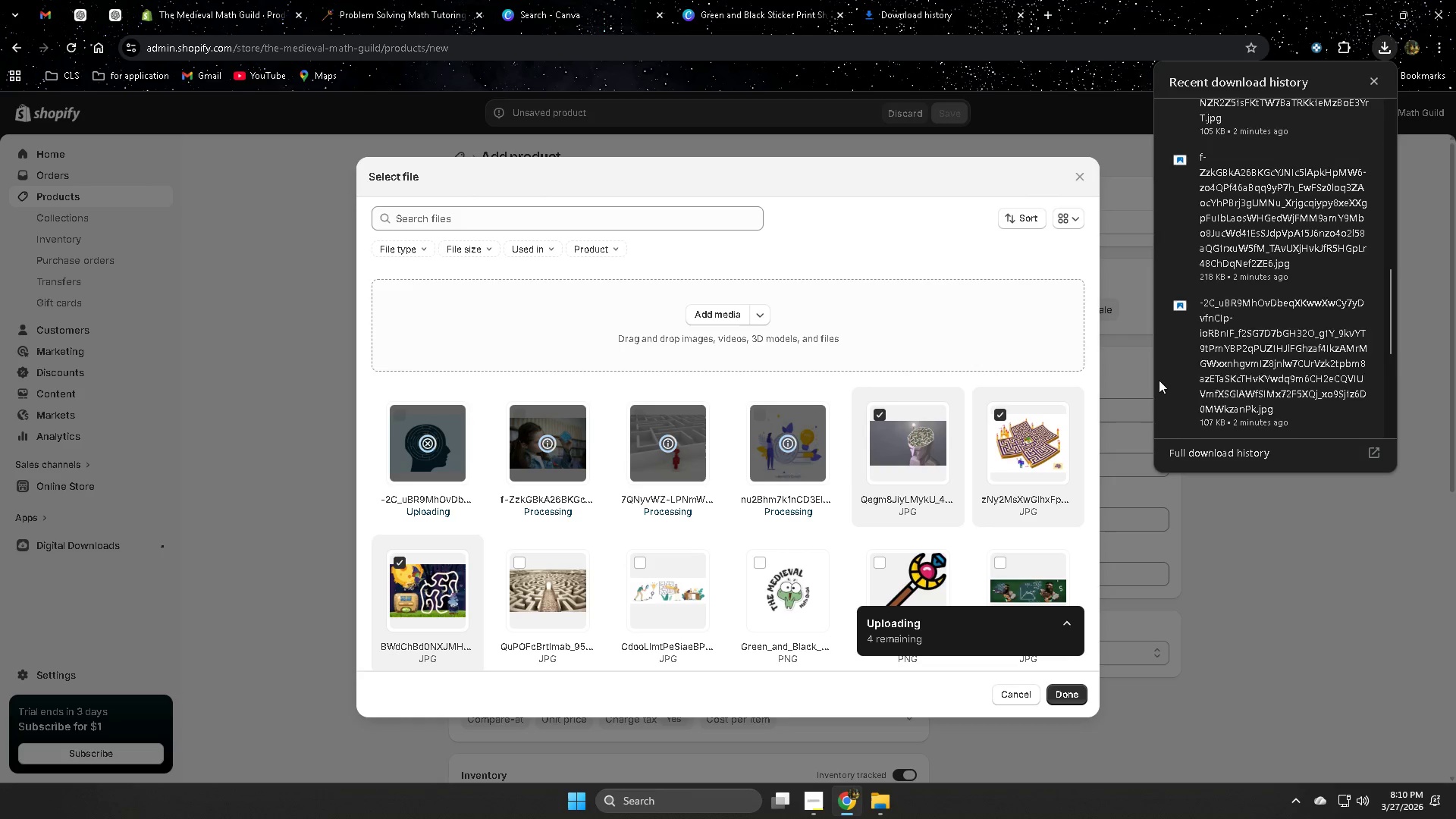 
scroll: coordinate [1203, 364], scroll_direction: down, amount: 1.0
 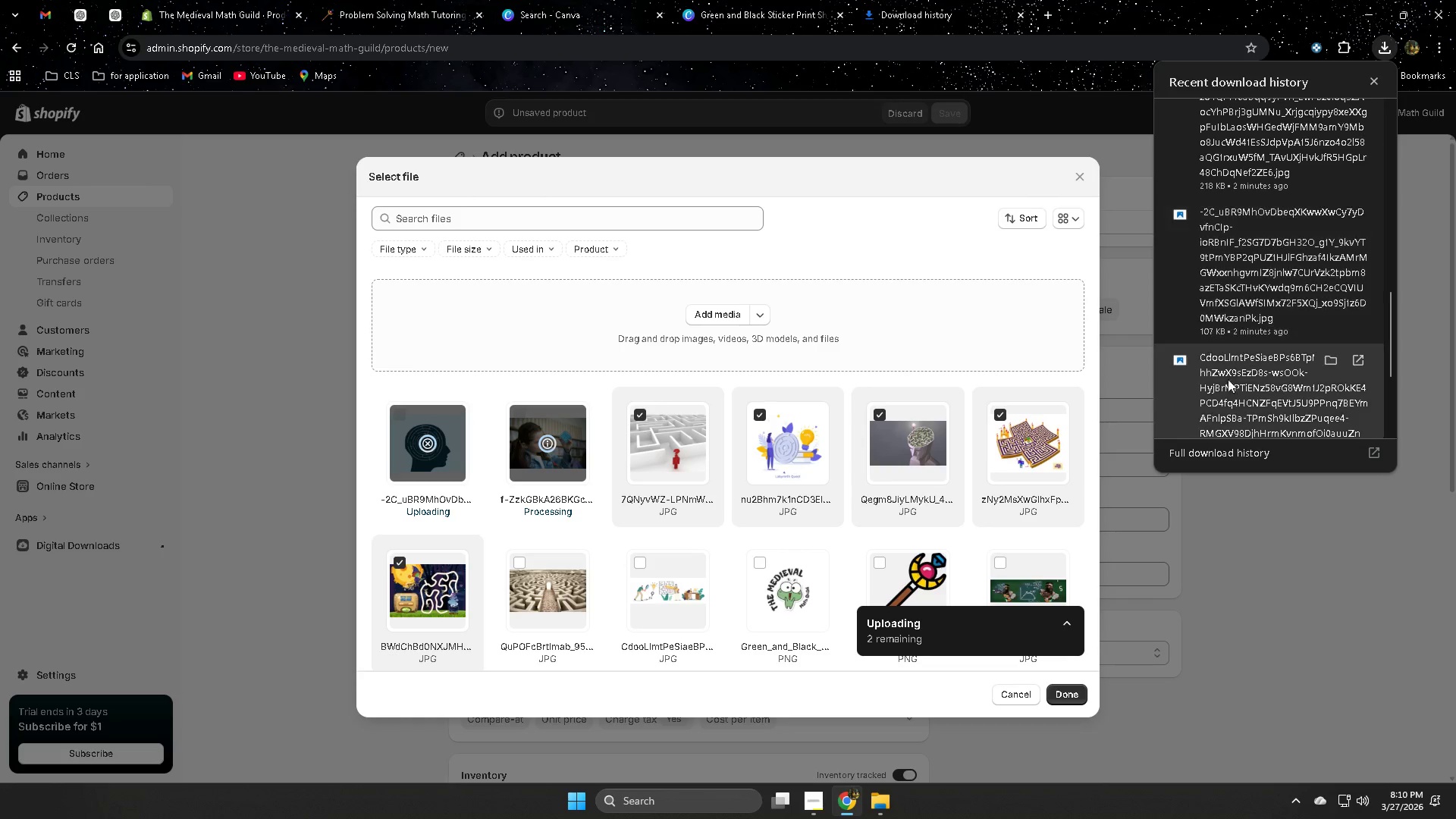 
left_click_drag(start_coordinate=[1255, 391], to_coordinate=[722, 491])
 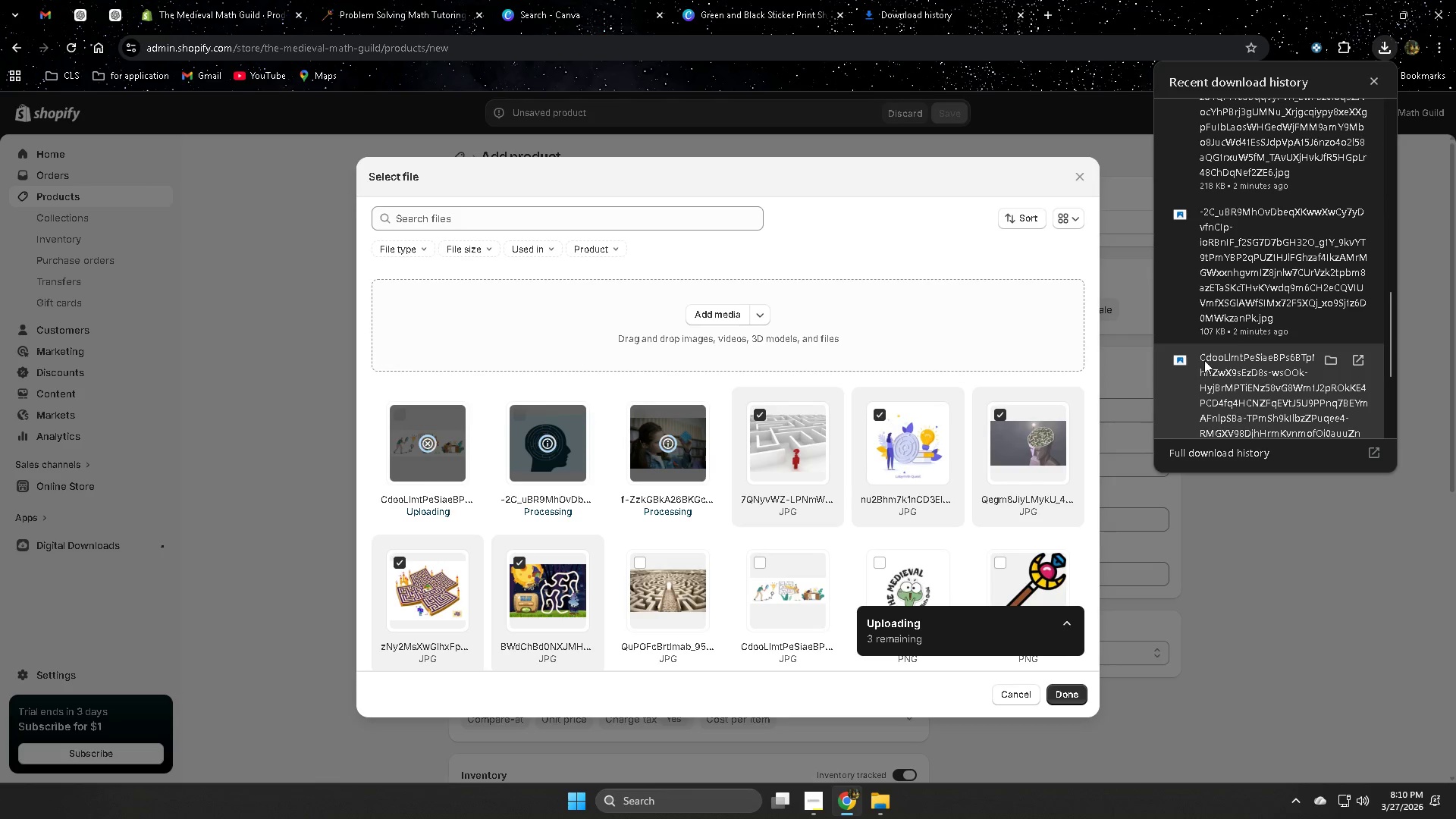 
scroll: coordinate [1241, 347], scroll_direction: down, amount: 3.0
 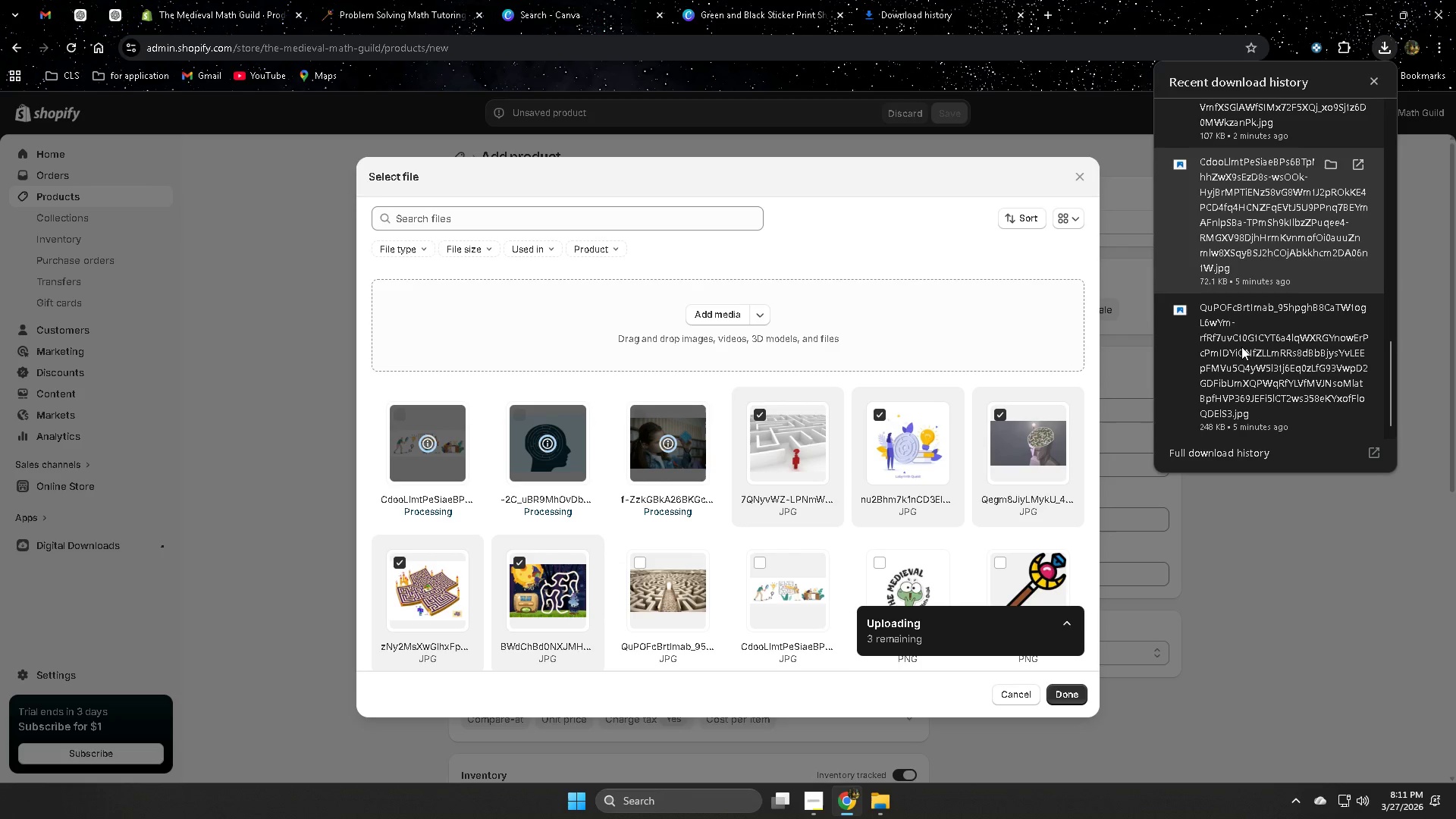 
left_click_drag(start_coordinate=[1243, 347], to_coordinate=[764, 493])
 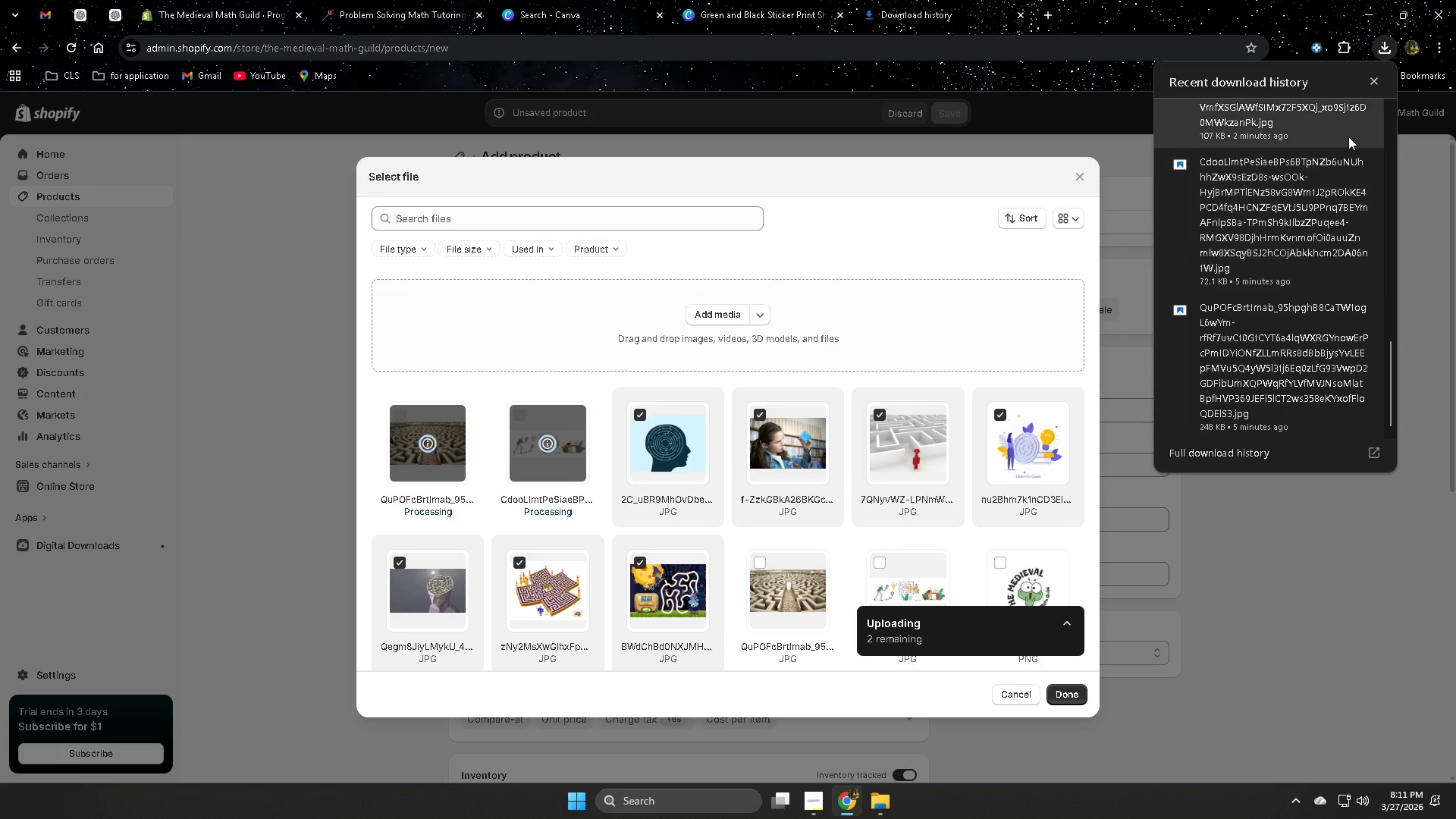 
left_click([1370, 82])
 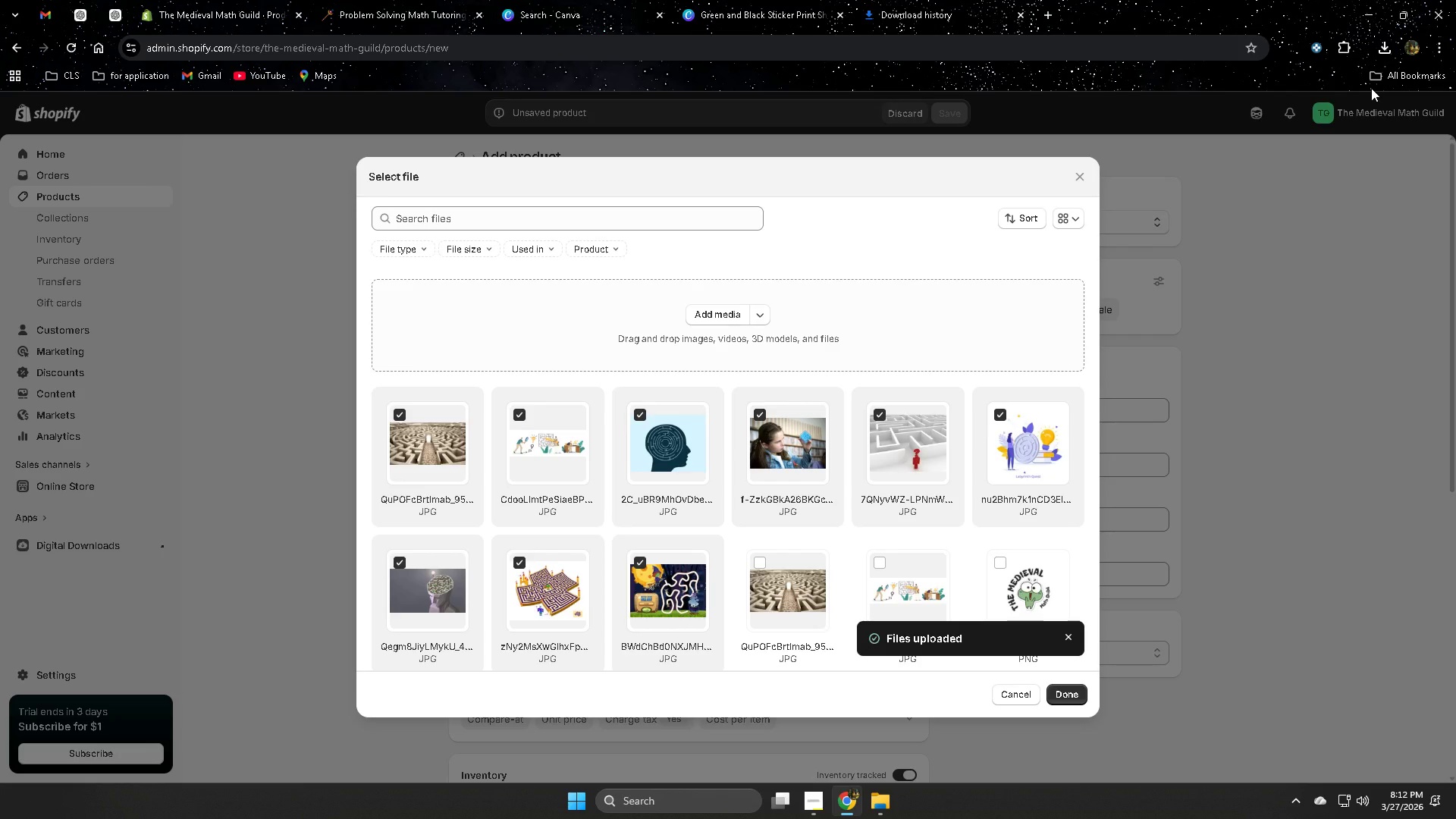 
wait(71.91)
 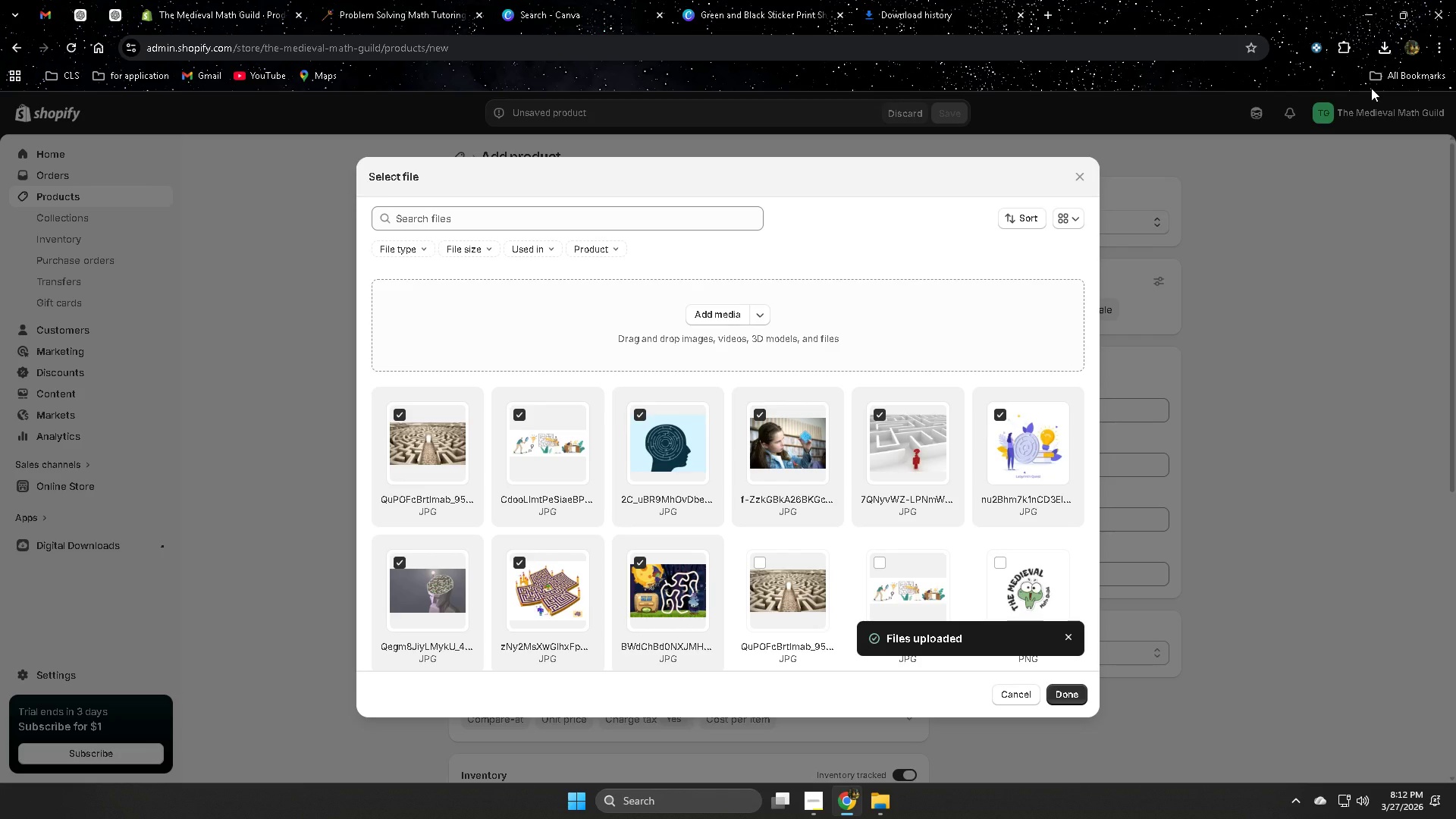 
left_click([822, 815])